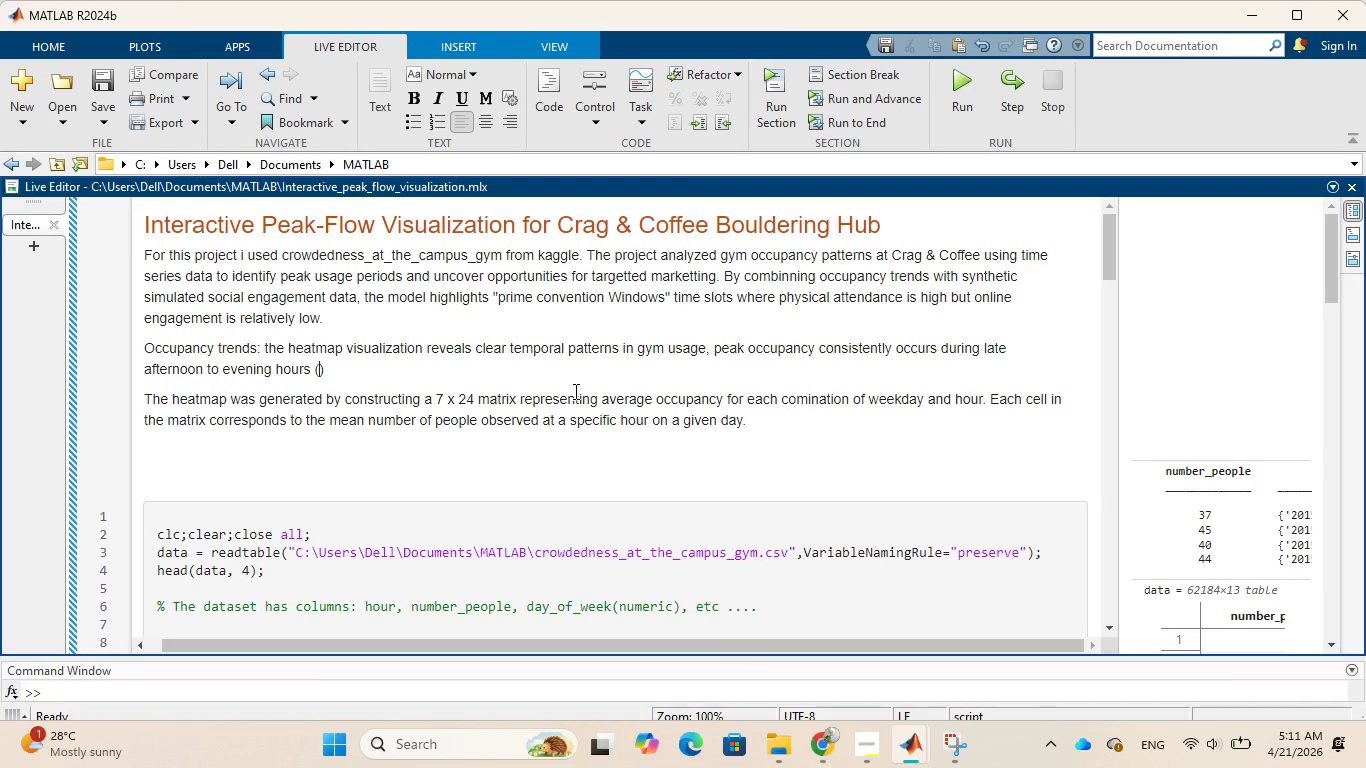 
wait(7.05)
 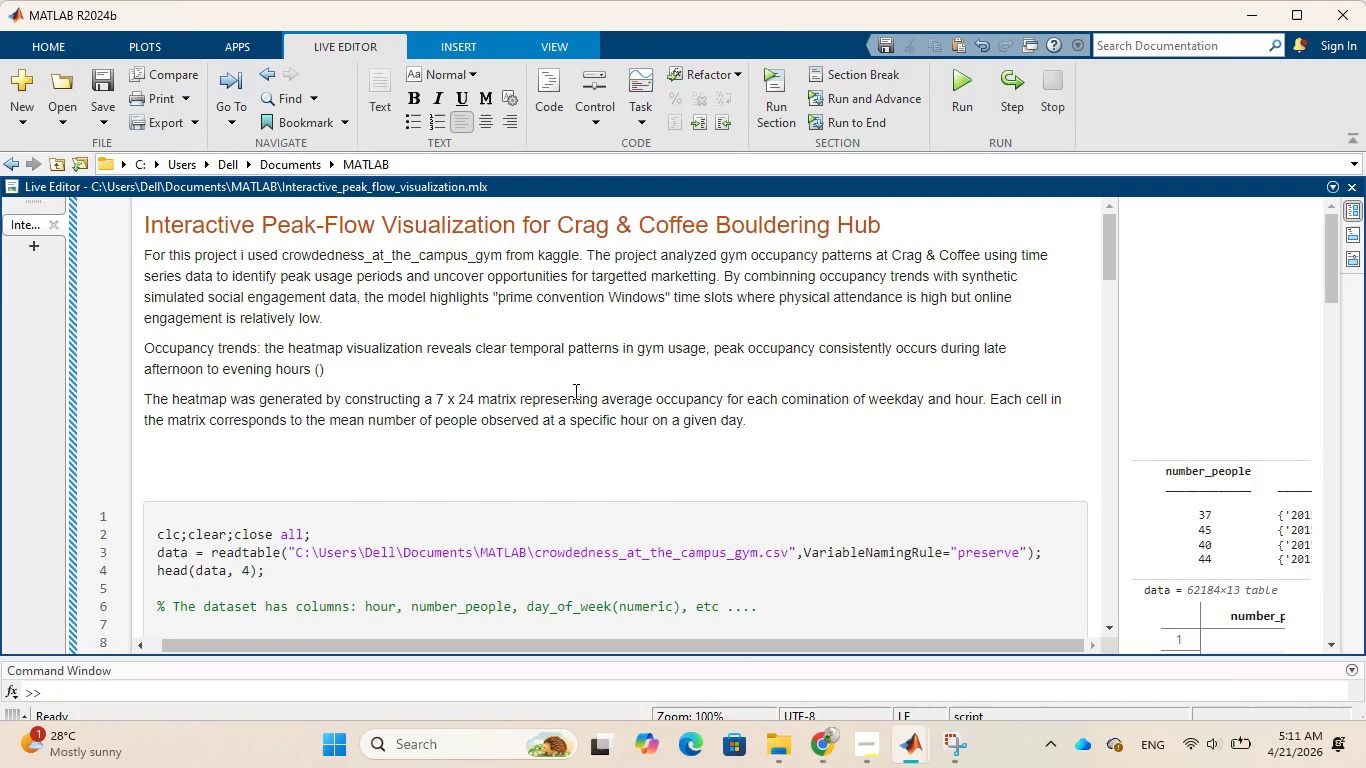 
type(5pm - 8pm)
 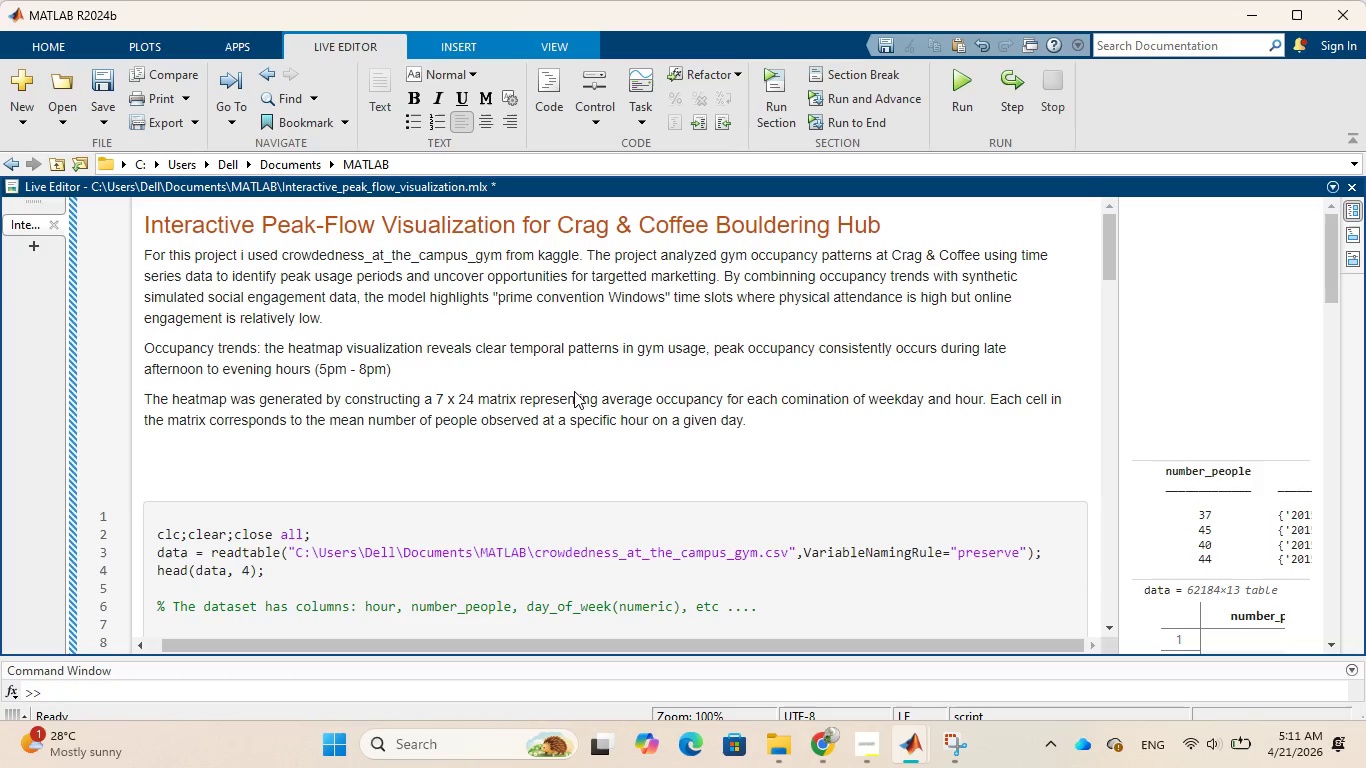 
key(ArrowRight)
 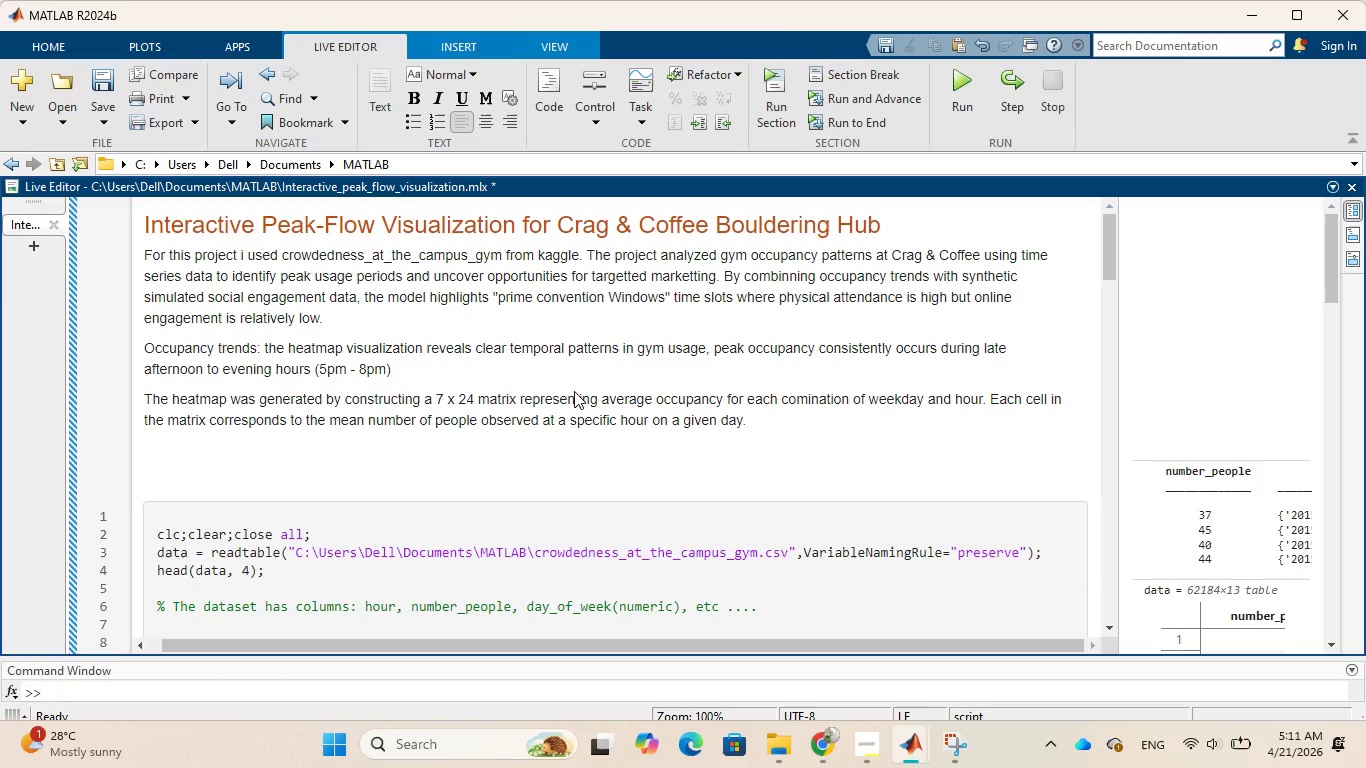 
type( on weekdays)
 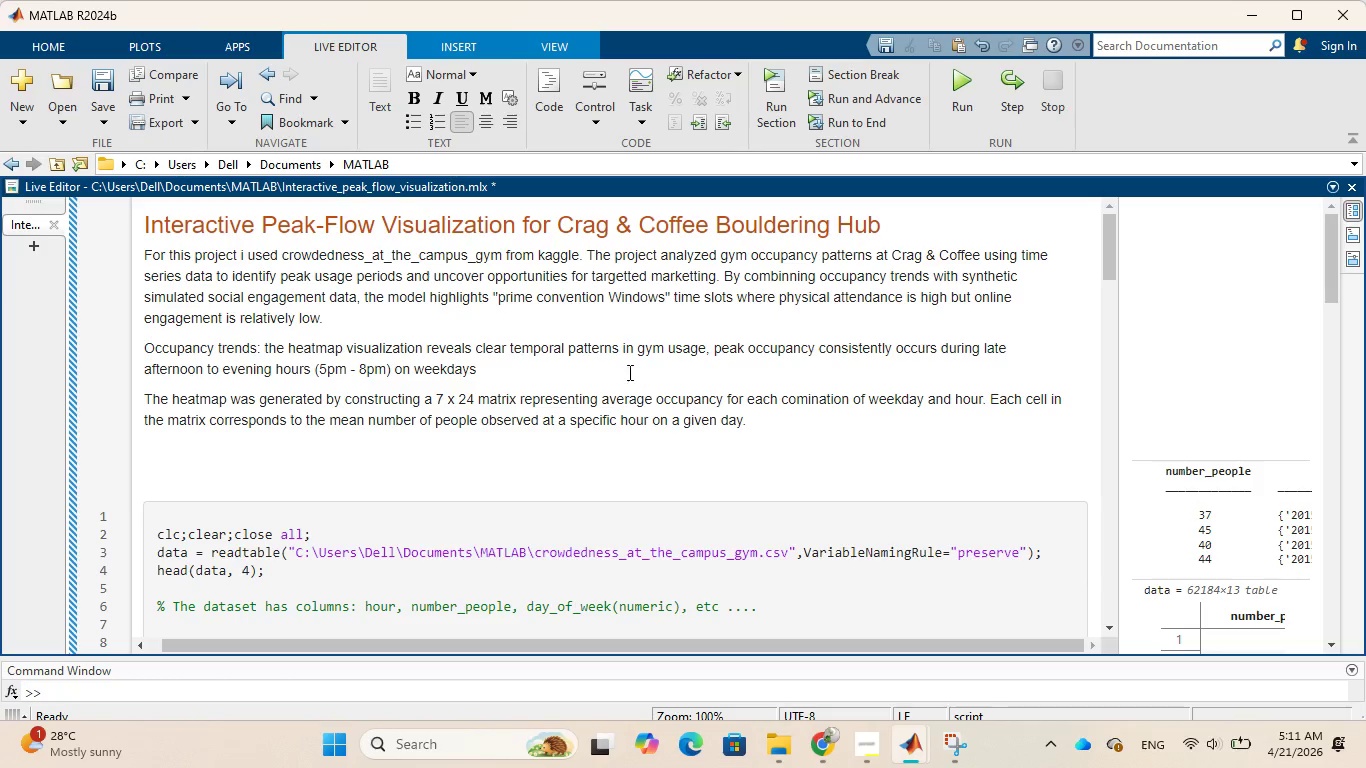 
wait(5.55)
 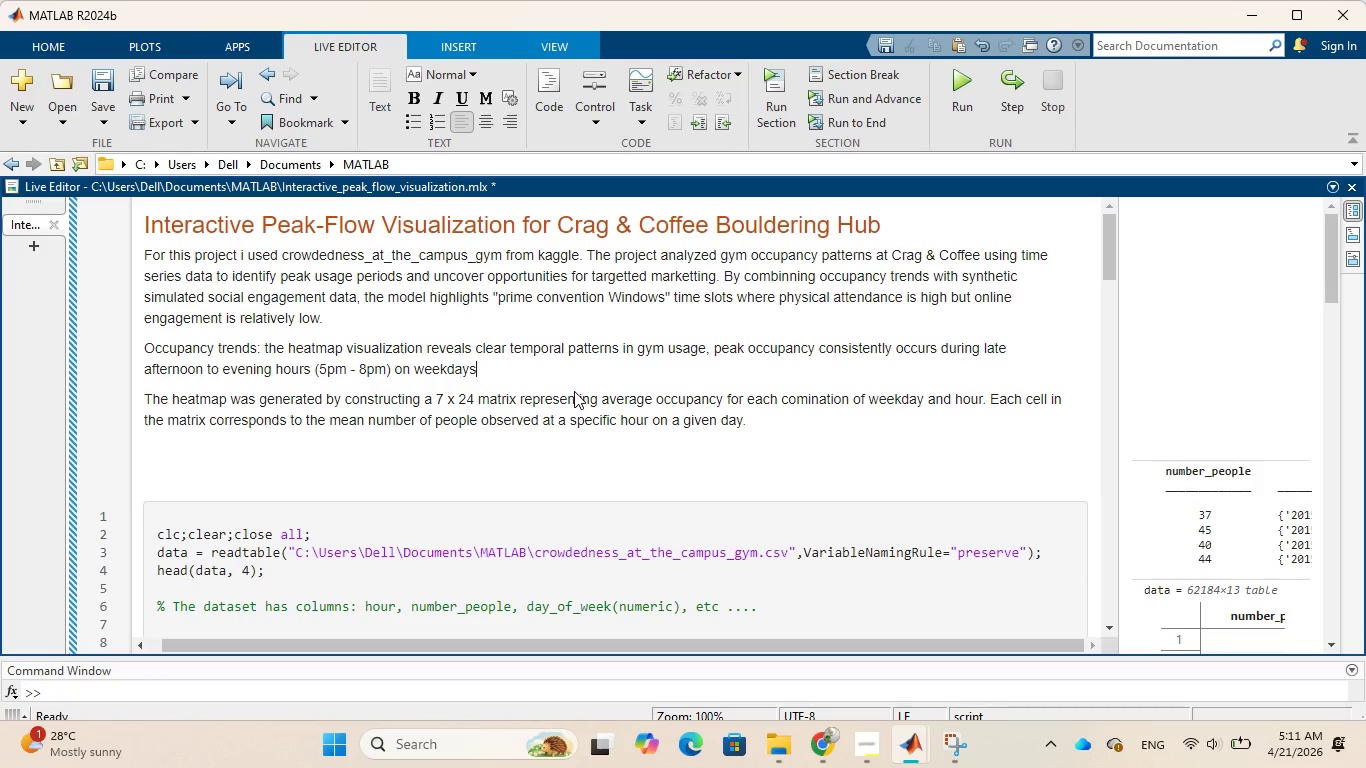 
type(. Morning hours )
 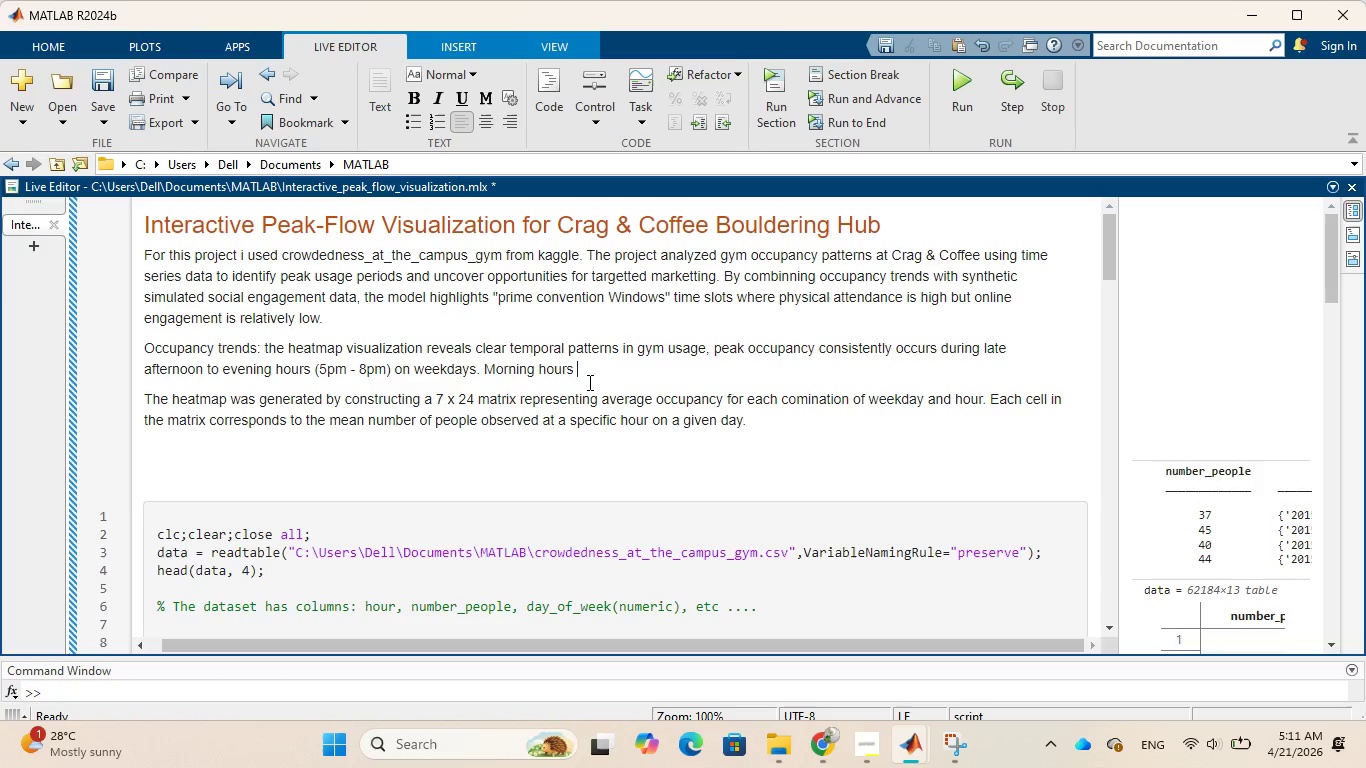 
type(show significantly lower traffic)
 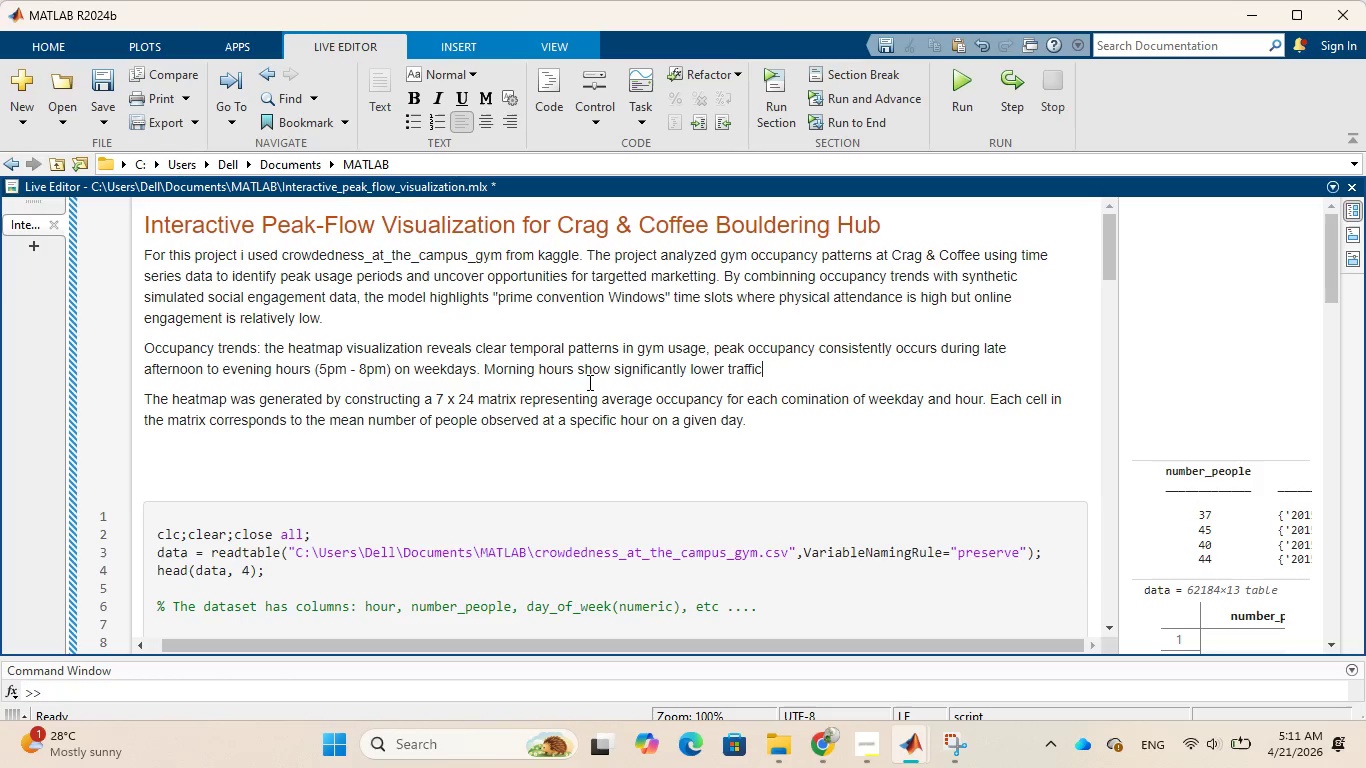 
type(, with gradual buildup through out the day. we)
key(Backspace)
key(Backspace)
type(Weekend )
 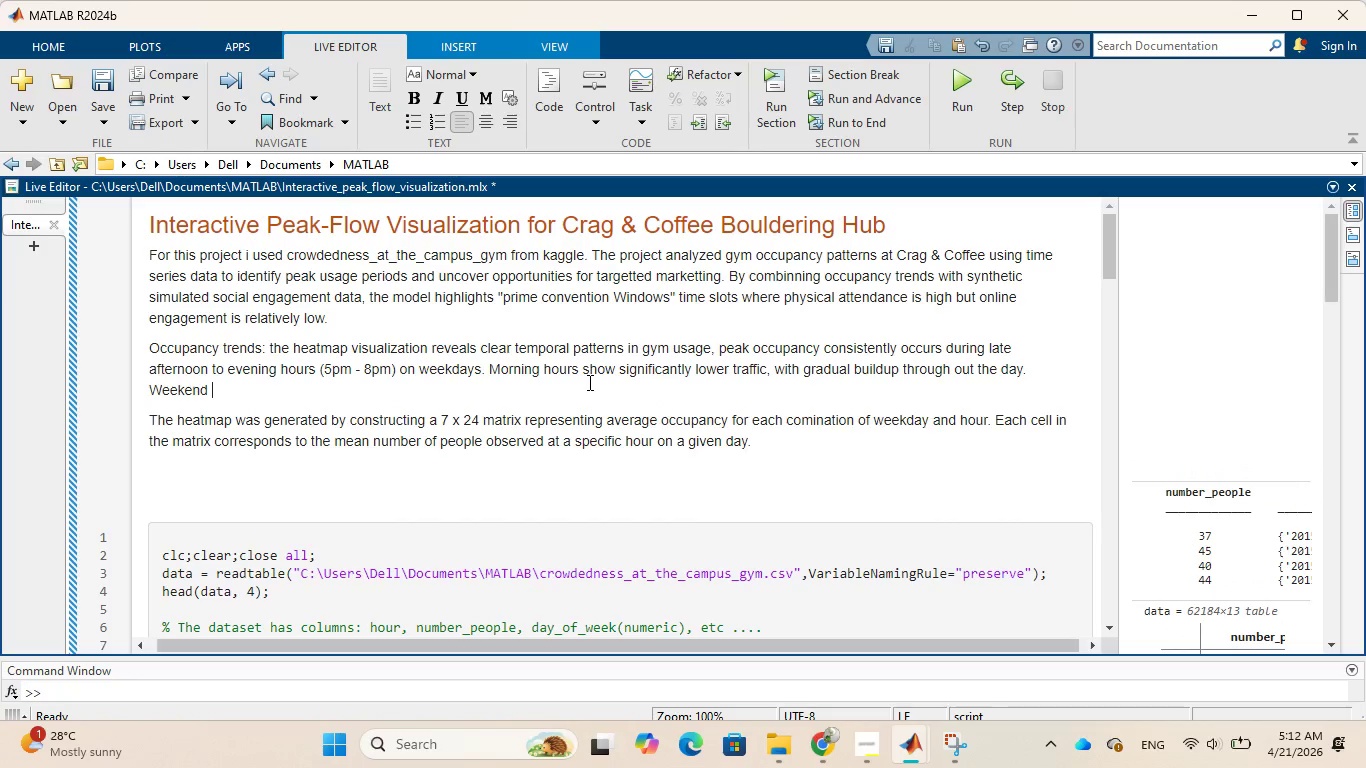 
wait(6.41)
 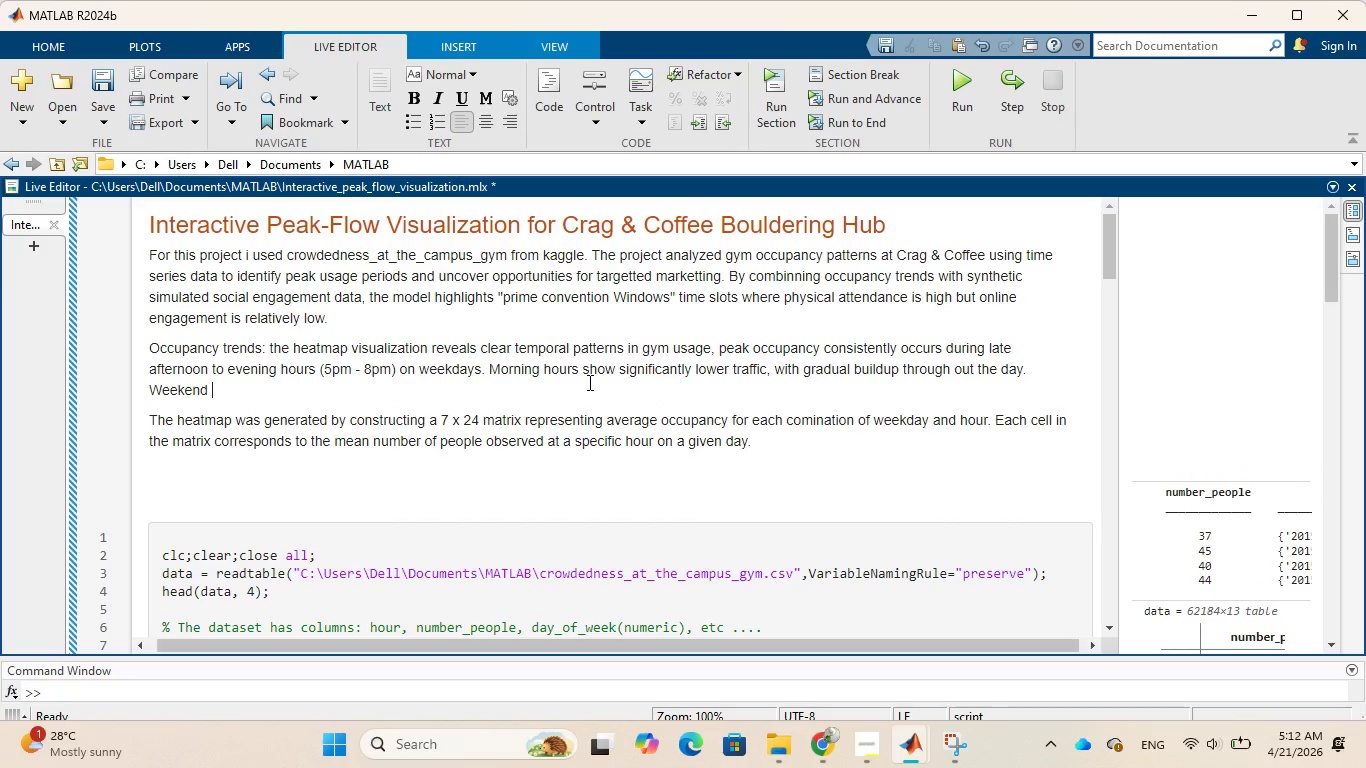 
type(usage is more evem)
key(Backspace)
type(nly)
 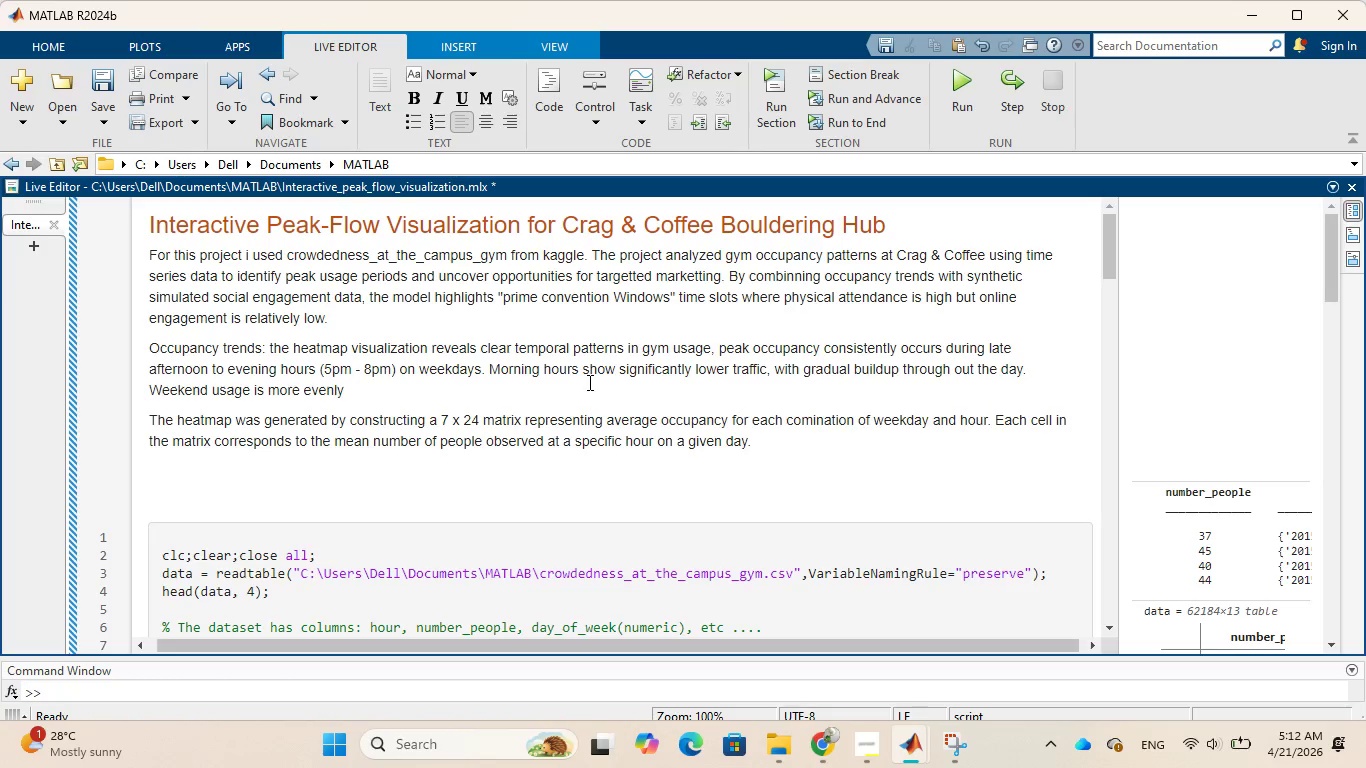 
wait(5.58)
 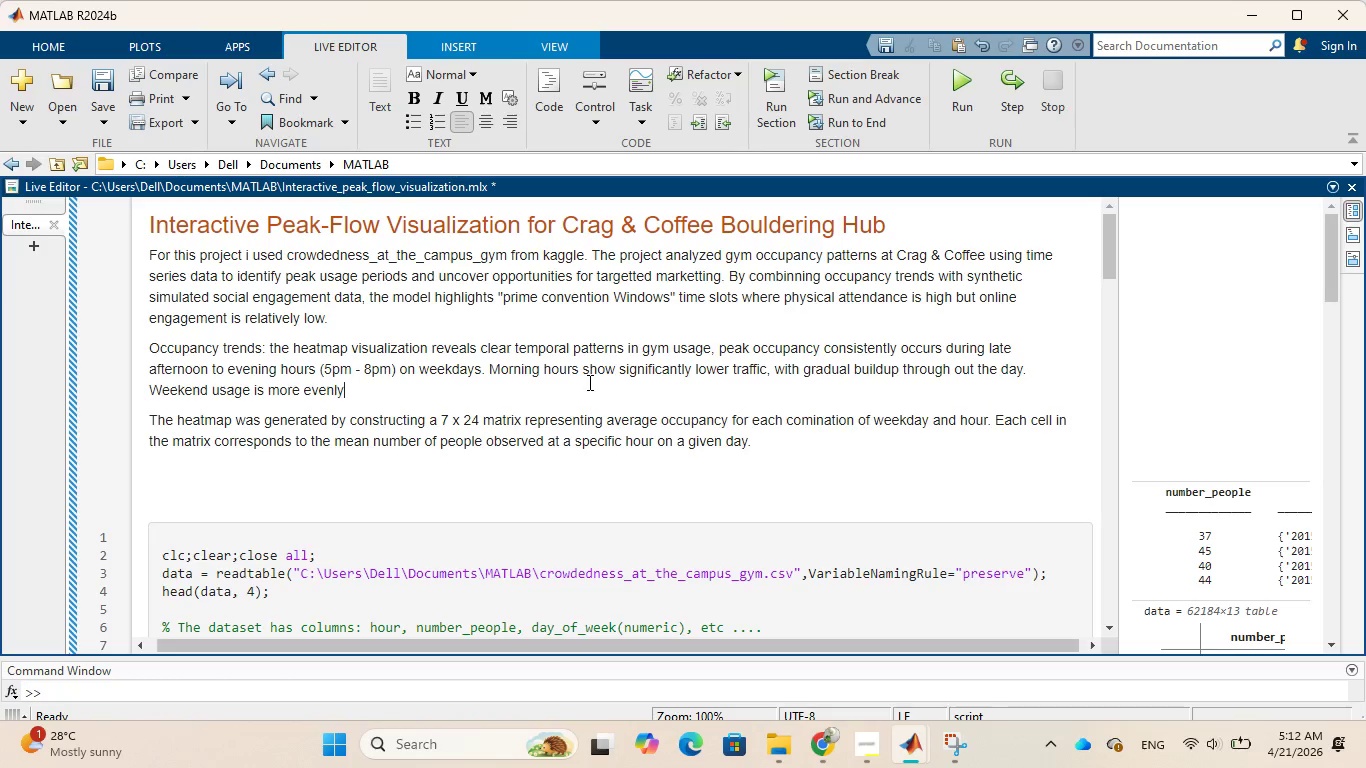 
type( distriuted)
 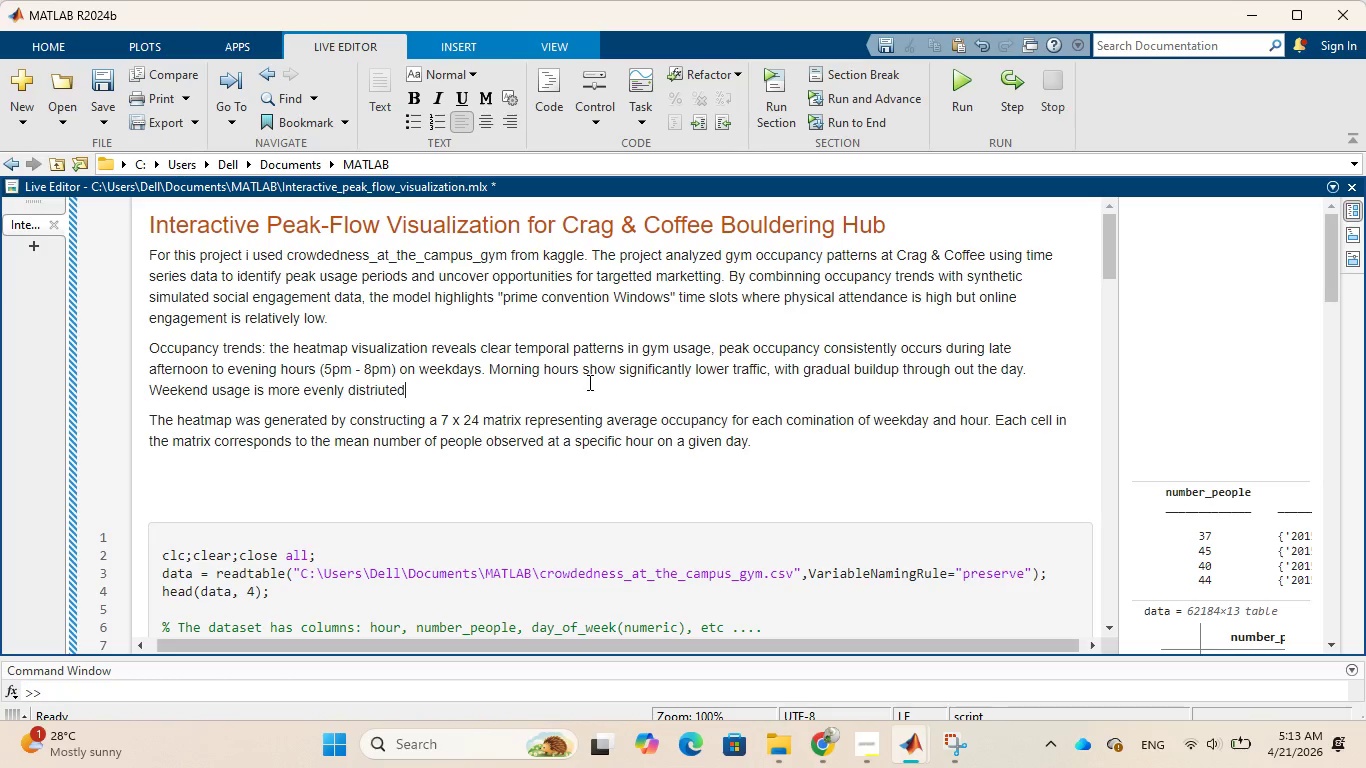 
type(, without sharp peaks.)
 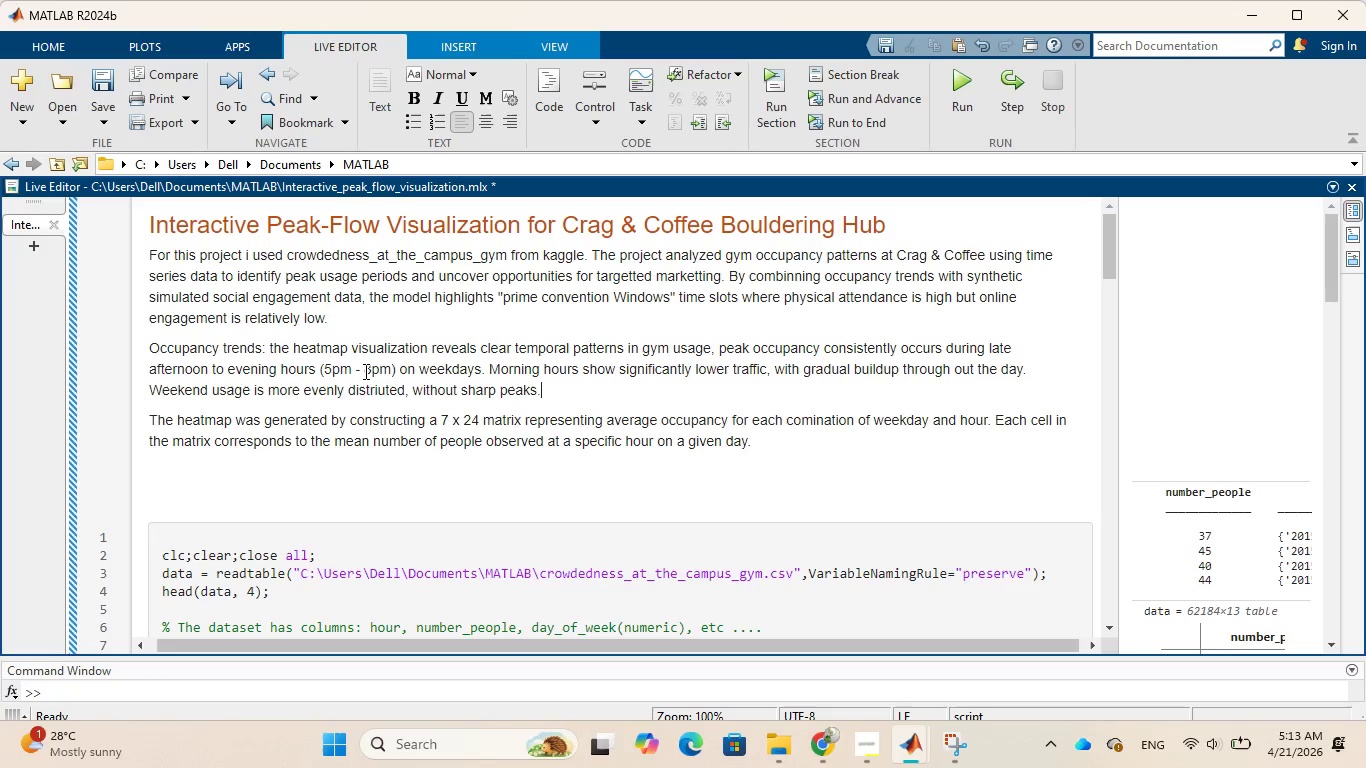 
wait(12.69)
 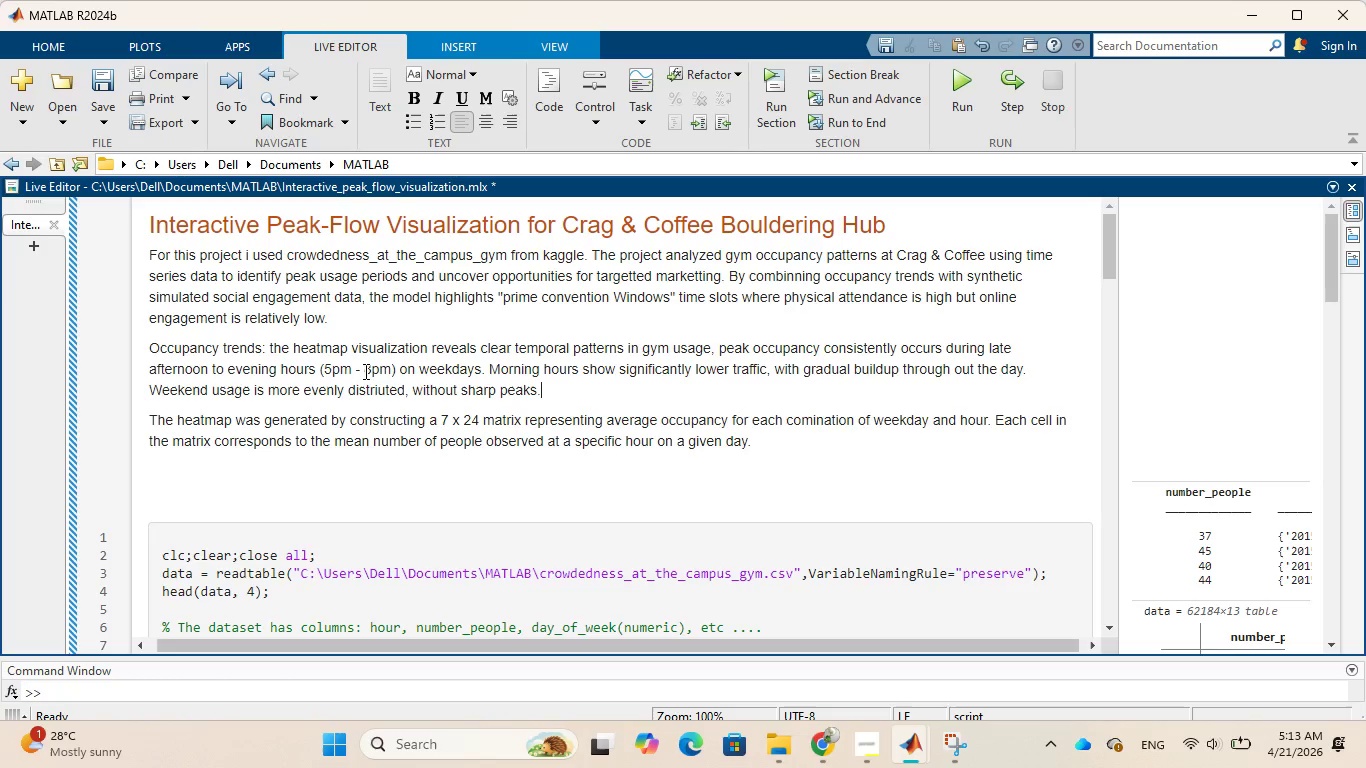 
key(Space)
 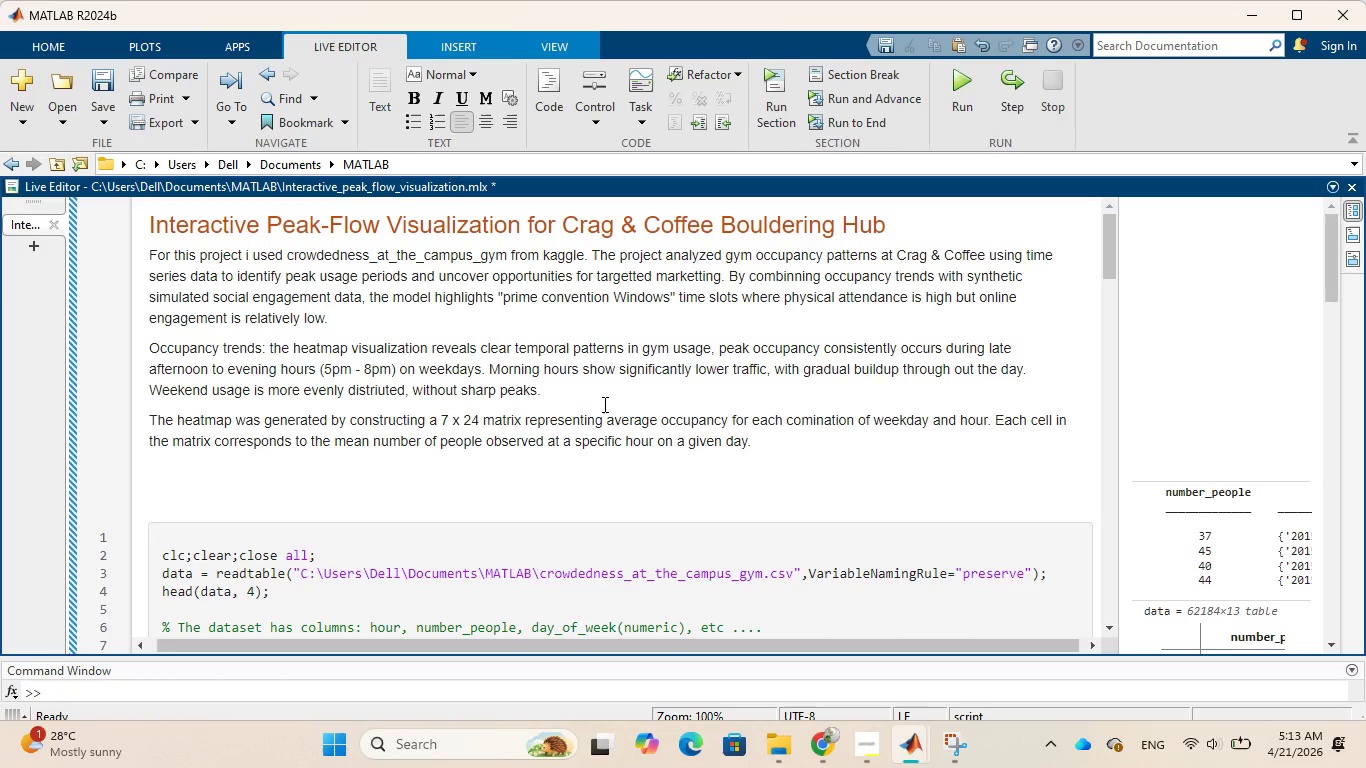 
type(So the )
 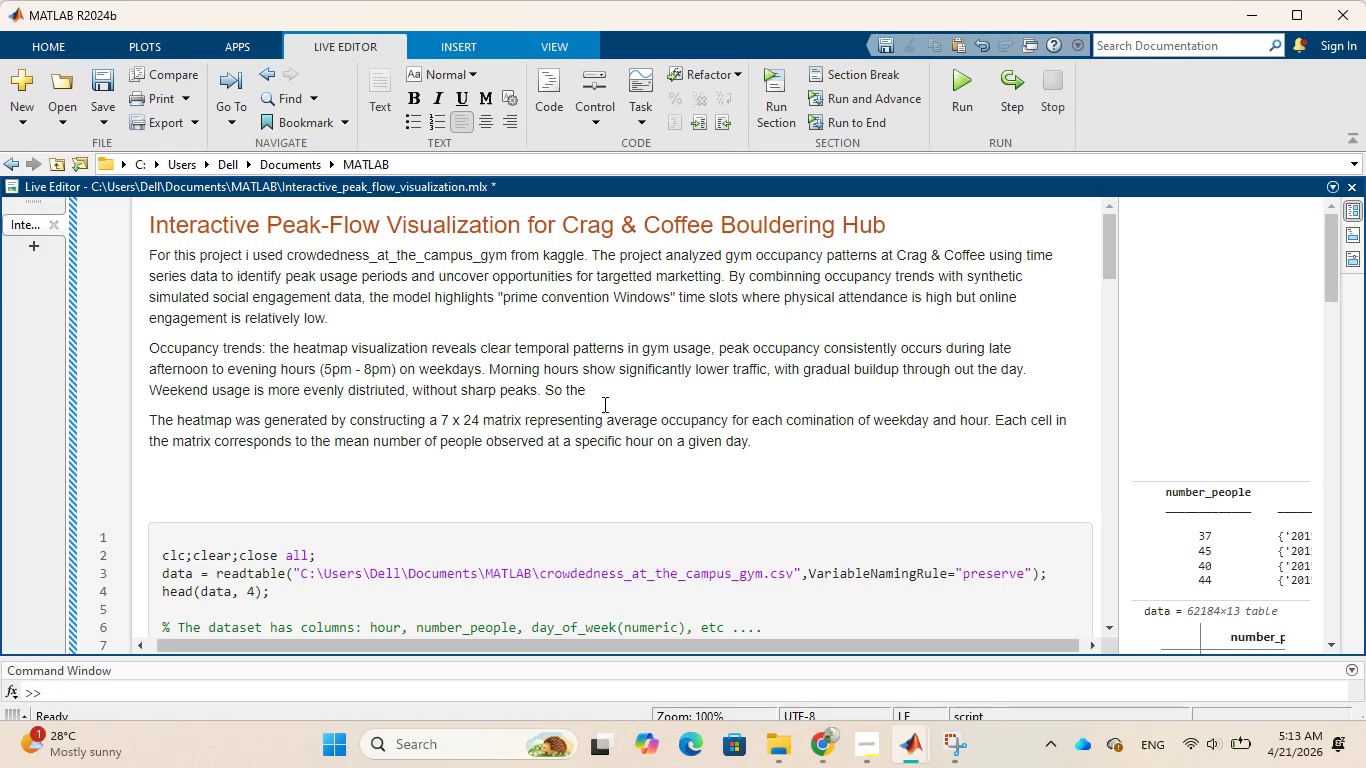 
wait(8.14)
 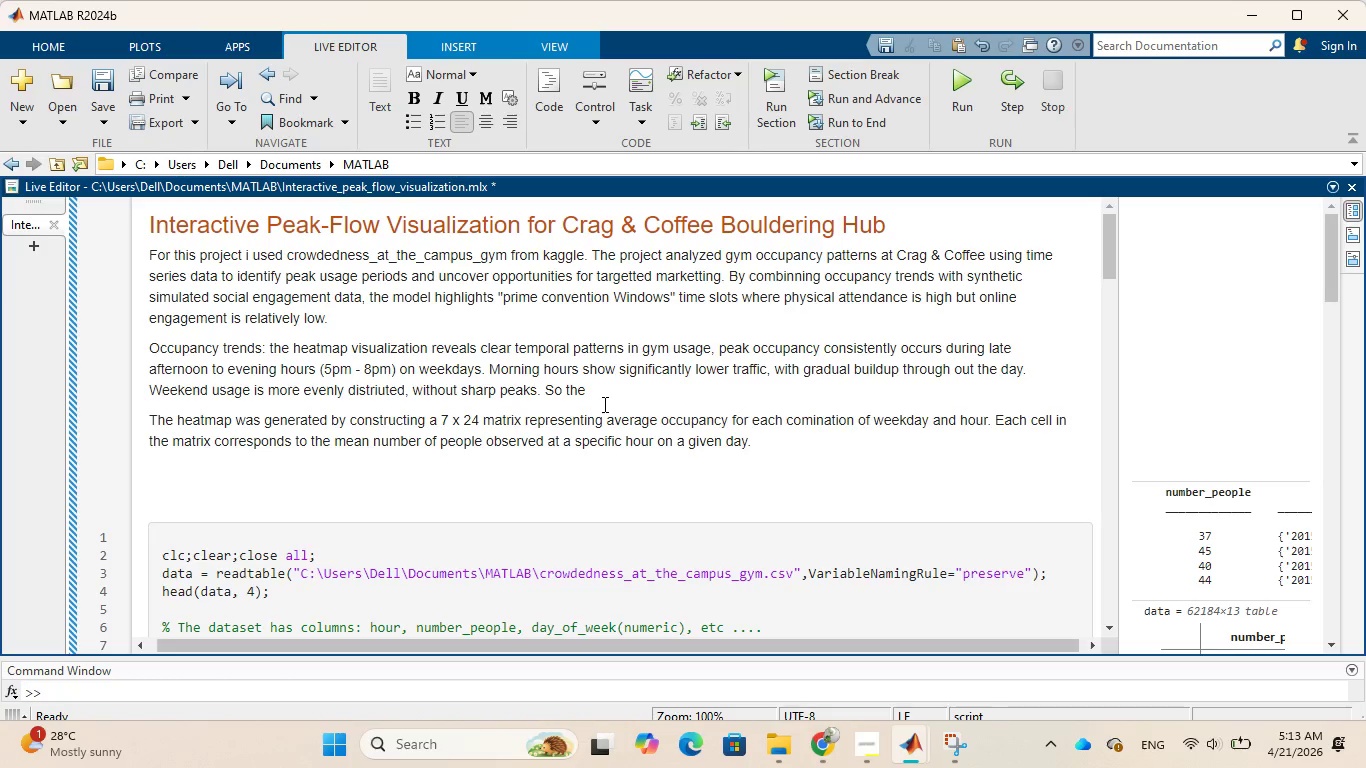 
type(gym )
 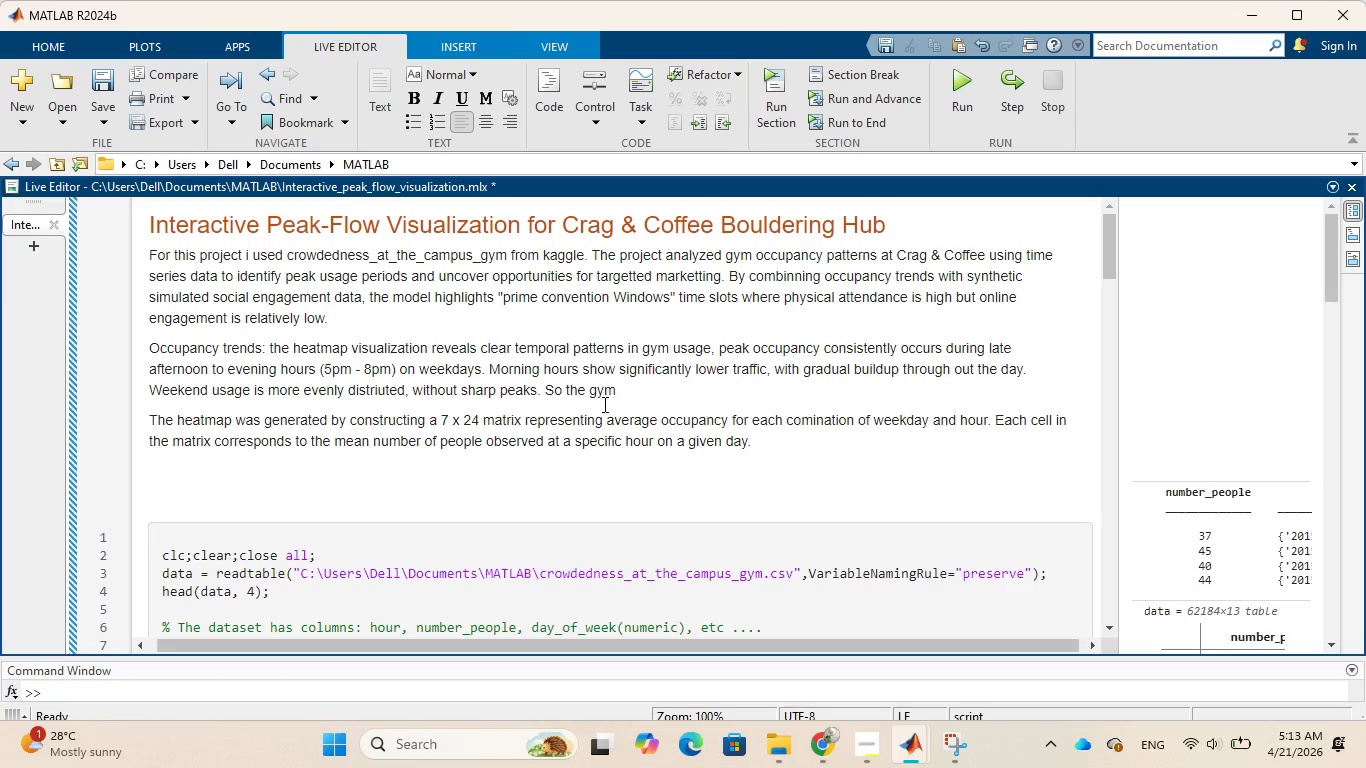 
type(is primarly driven by )
 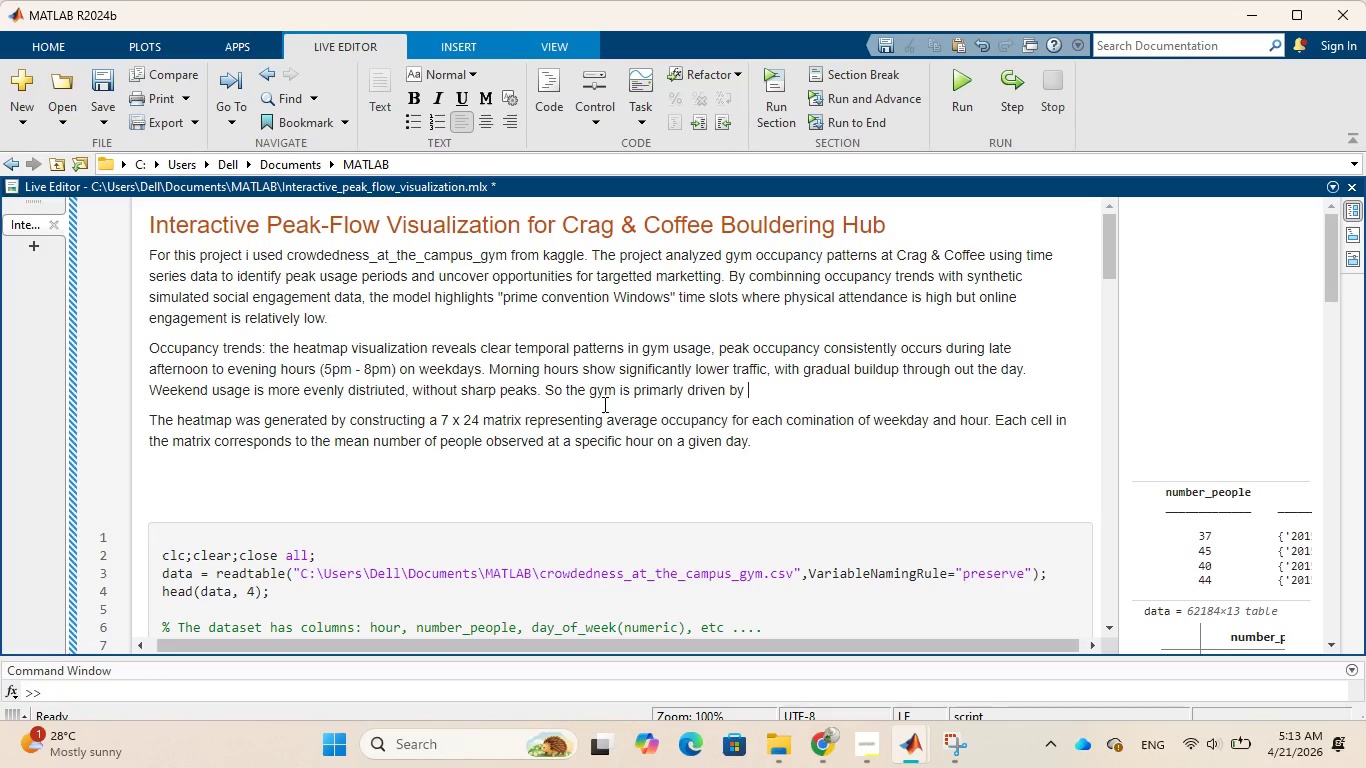 
type(after work uers.)
 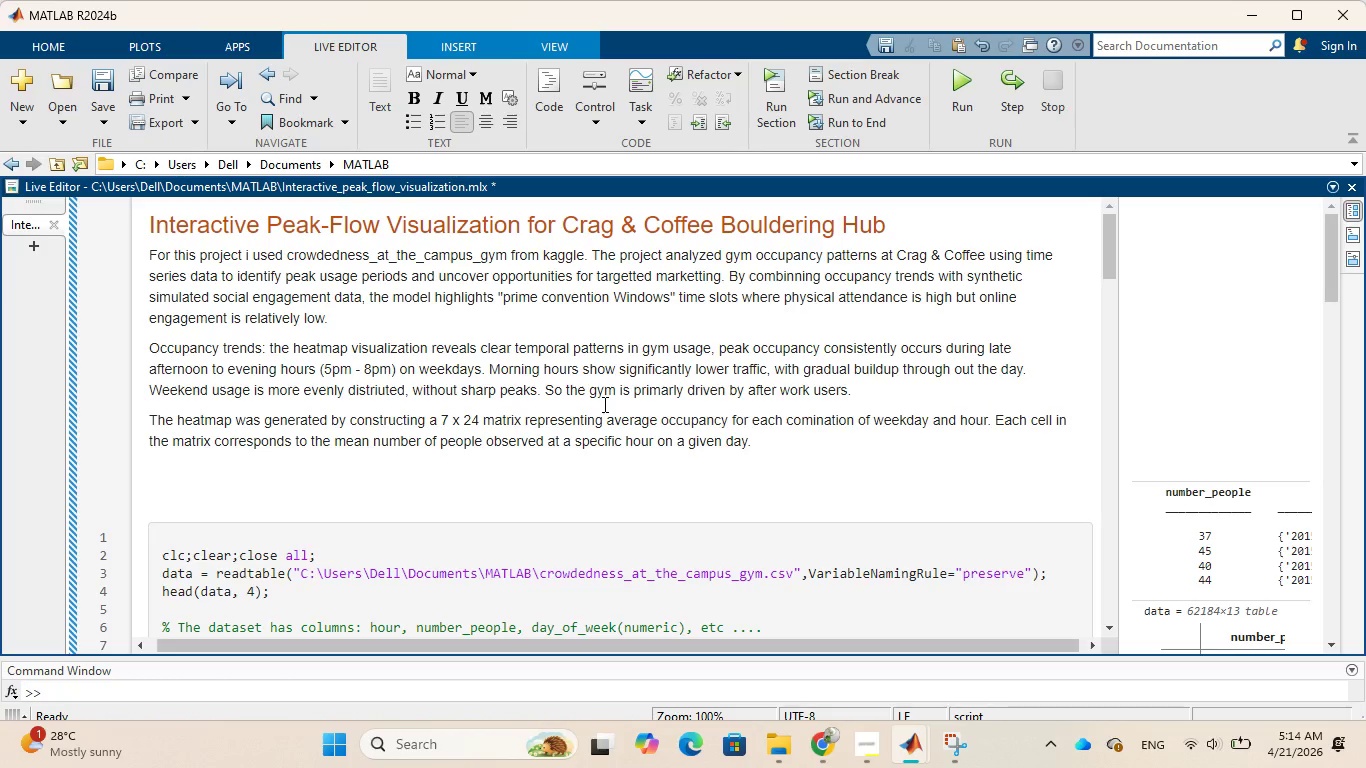 
wait(6.33)
 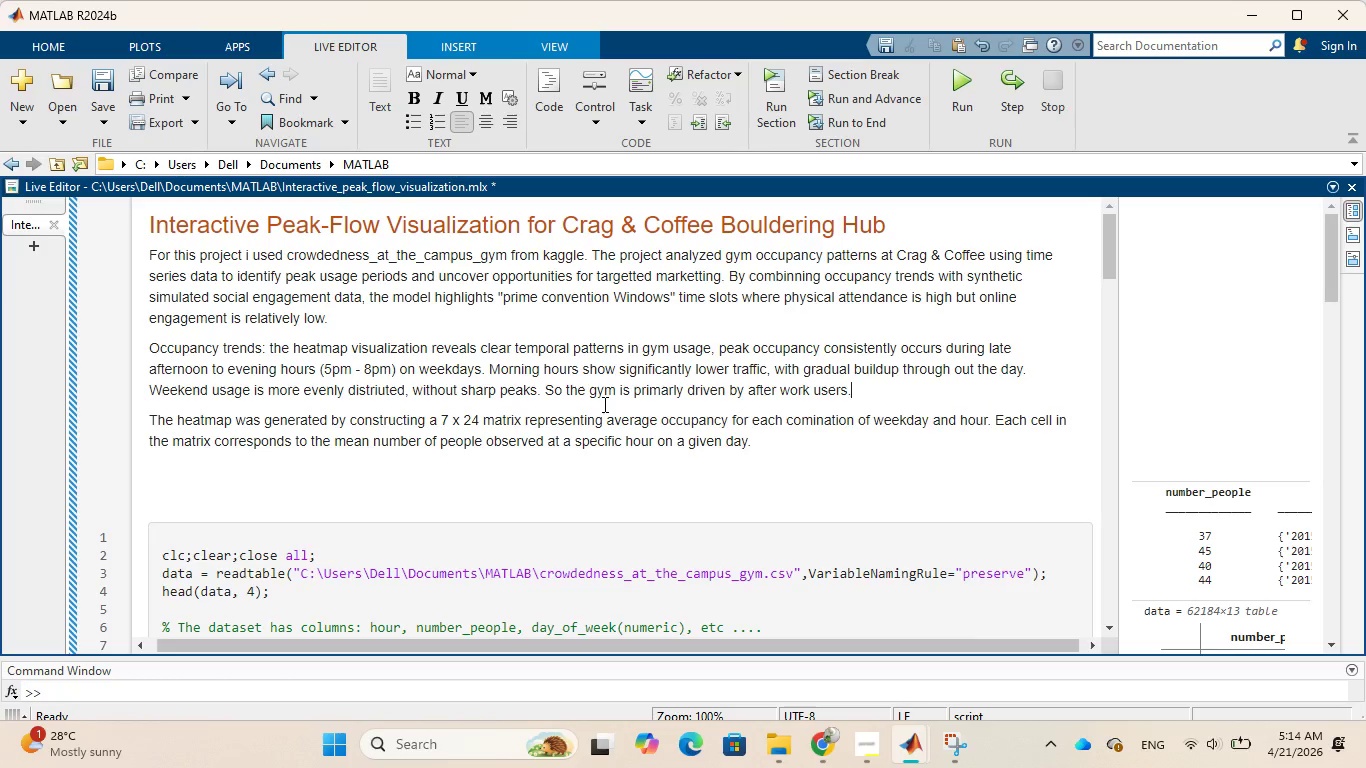 
key(Enter)
 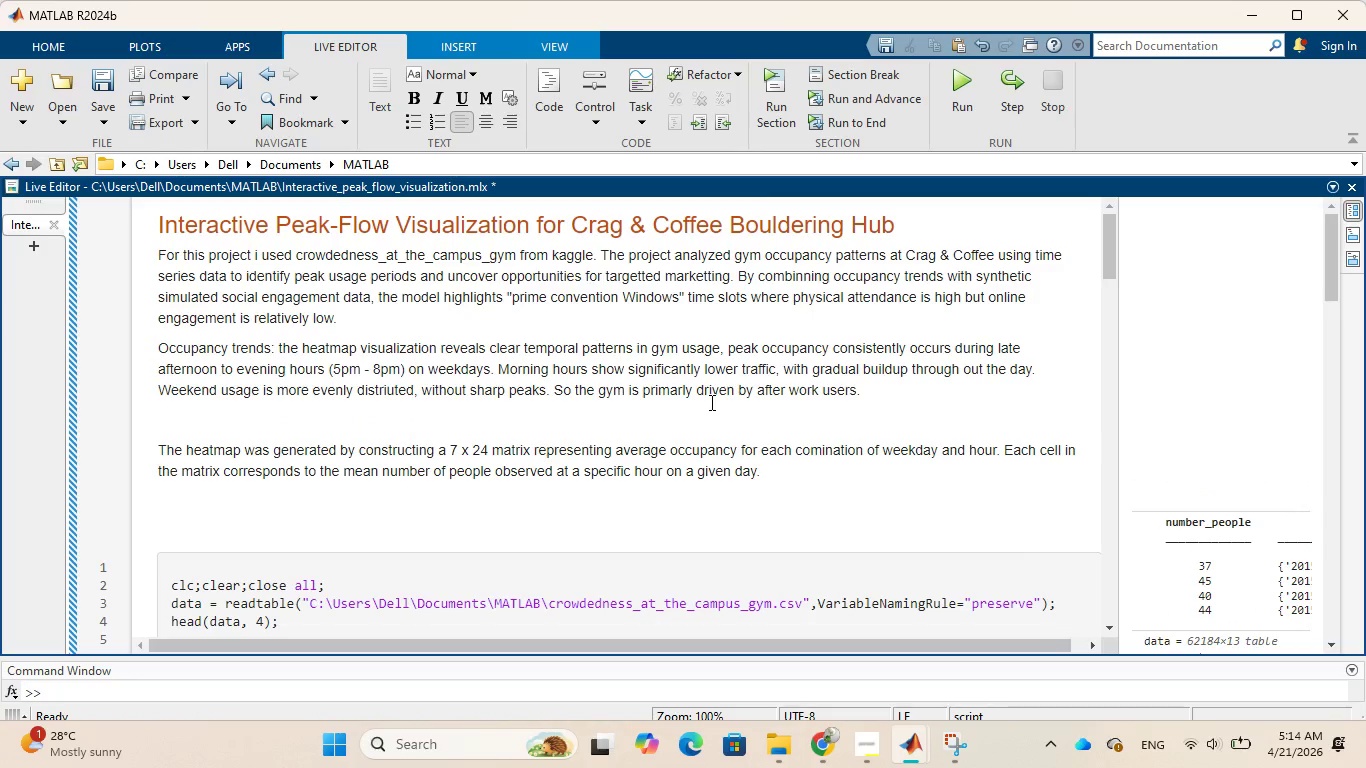 
type(Member Persona Insight:)
 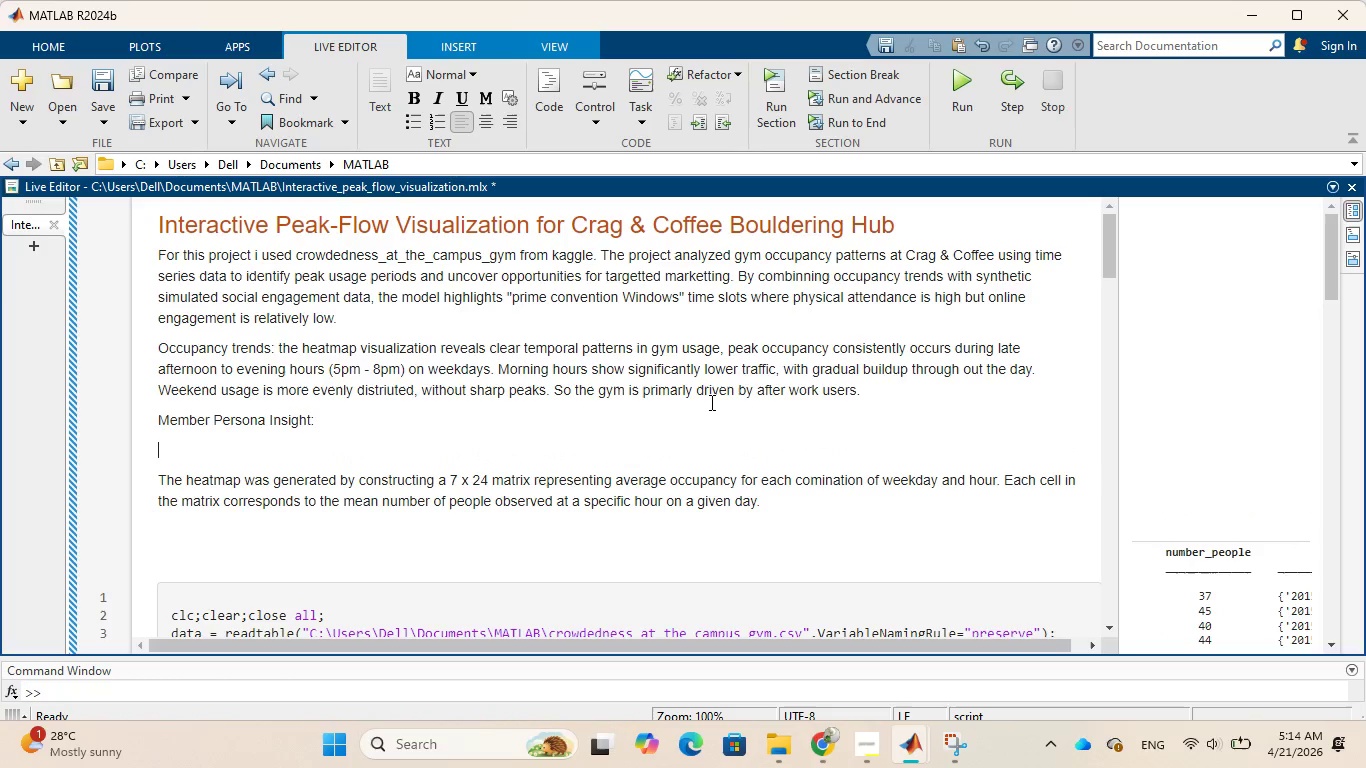 
key(Enter)
 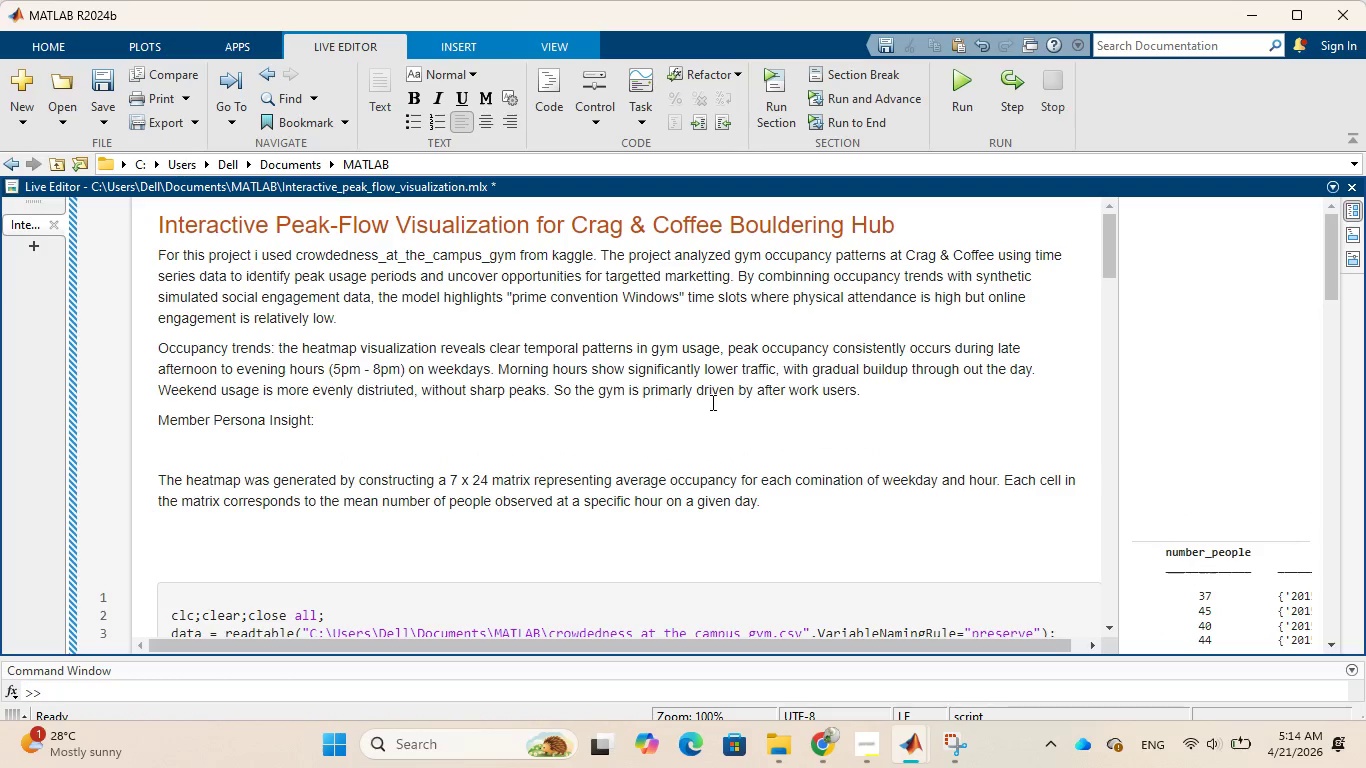 
type(Early Birds (Before 12 pm))
 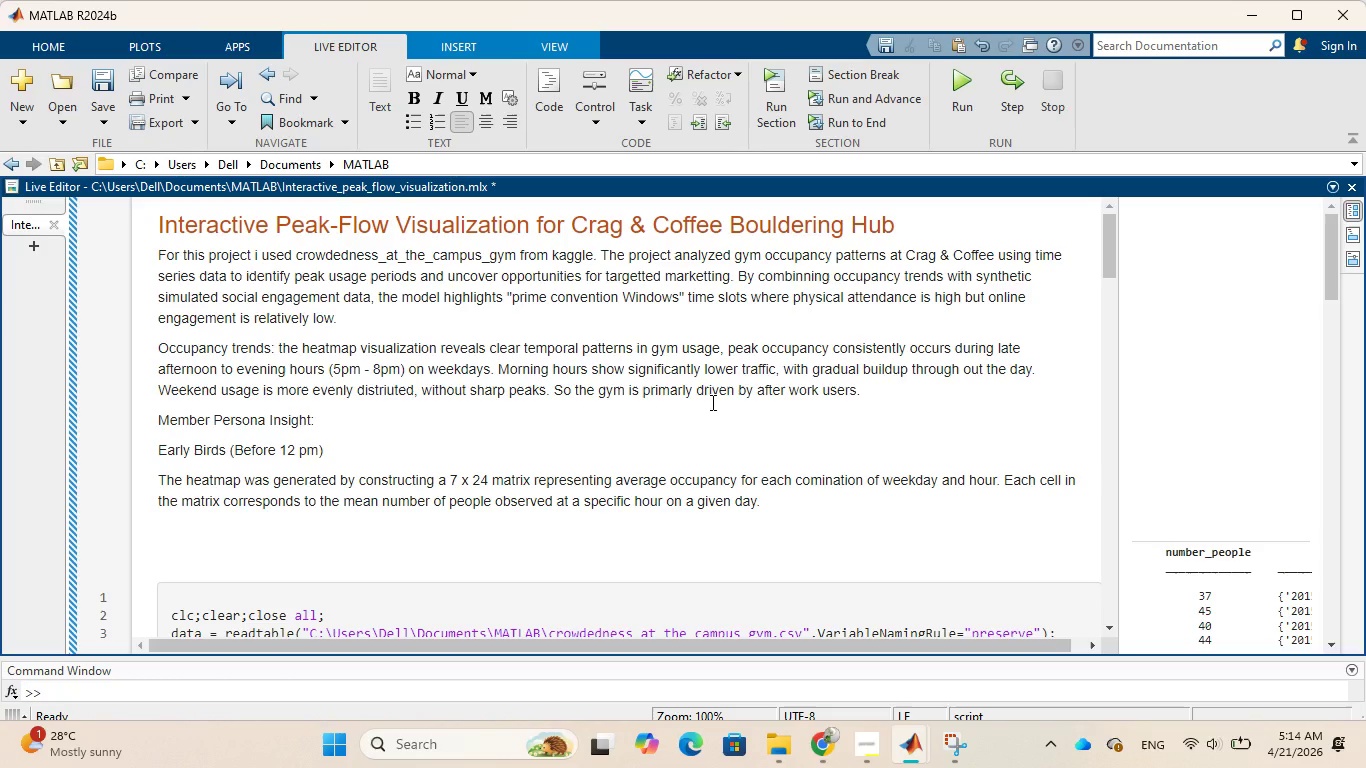 
wait(11.58)
 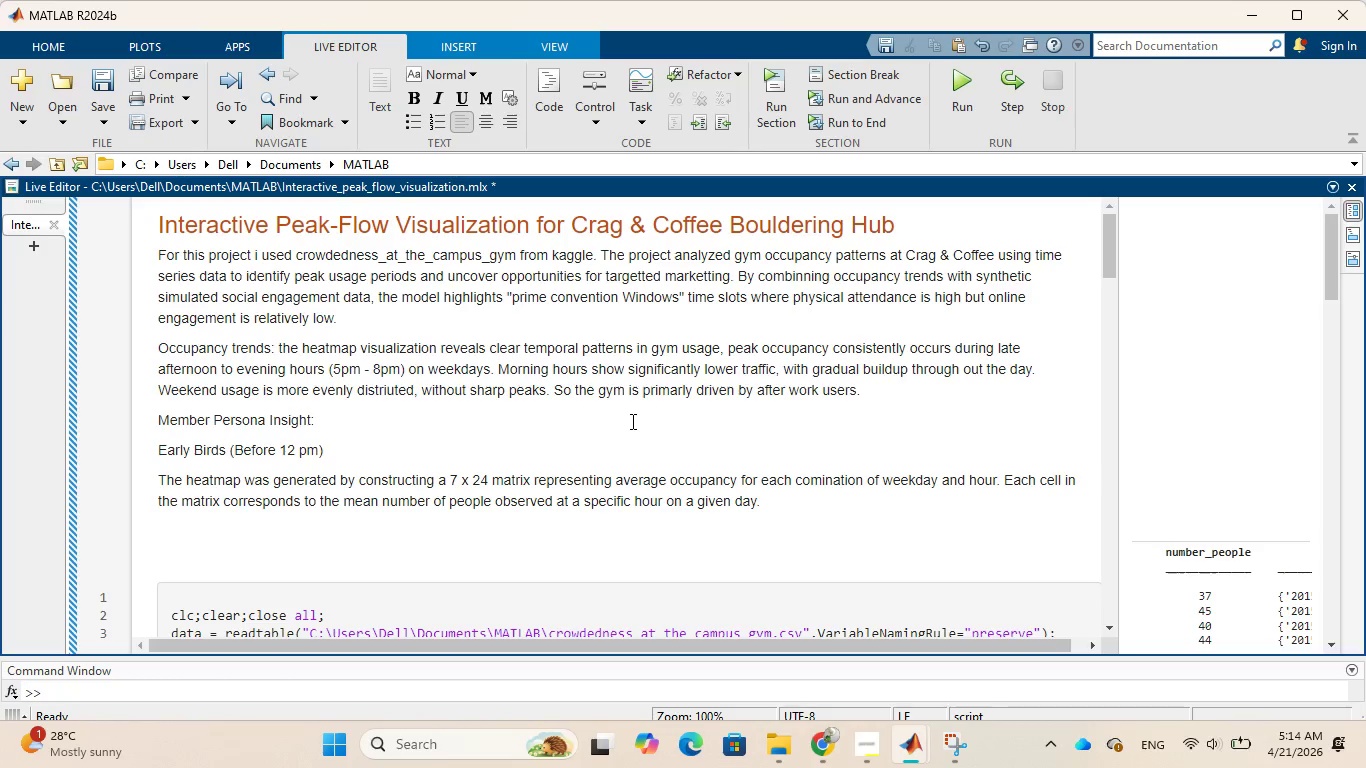 
type(: HAS )
key(Backspace)
key(Backspace)
key(Backspace)
key(Backspace)
type(has moderate activity between )
 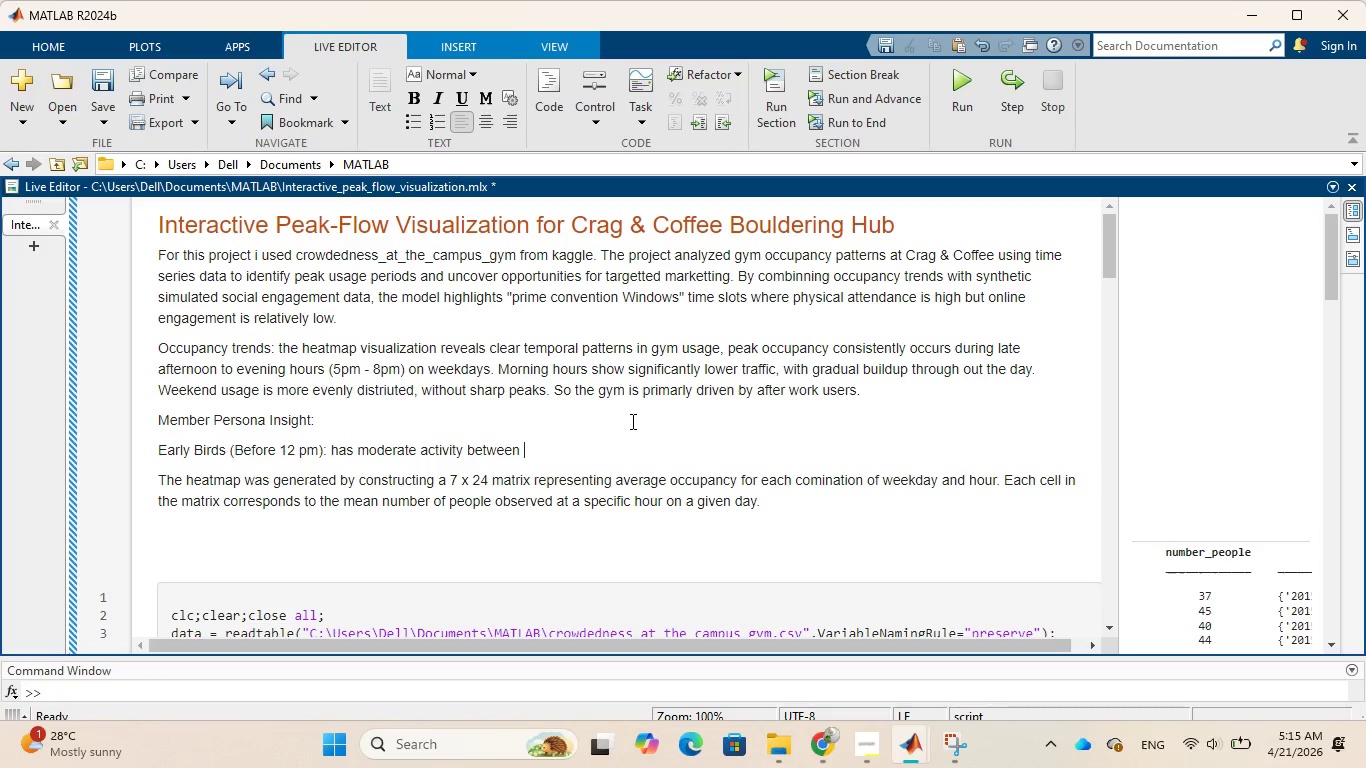 
type(7AM - 10 AM)
 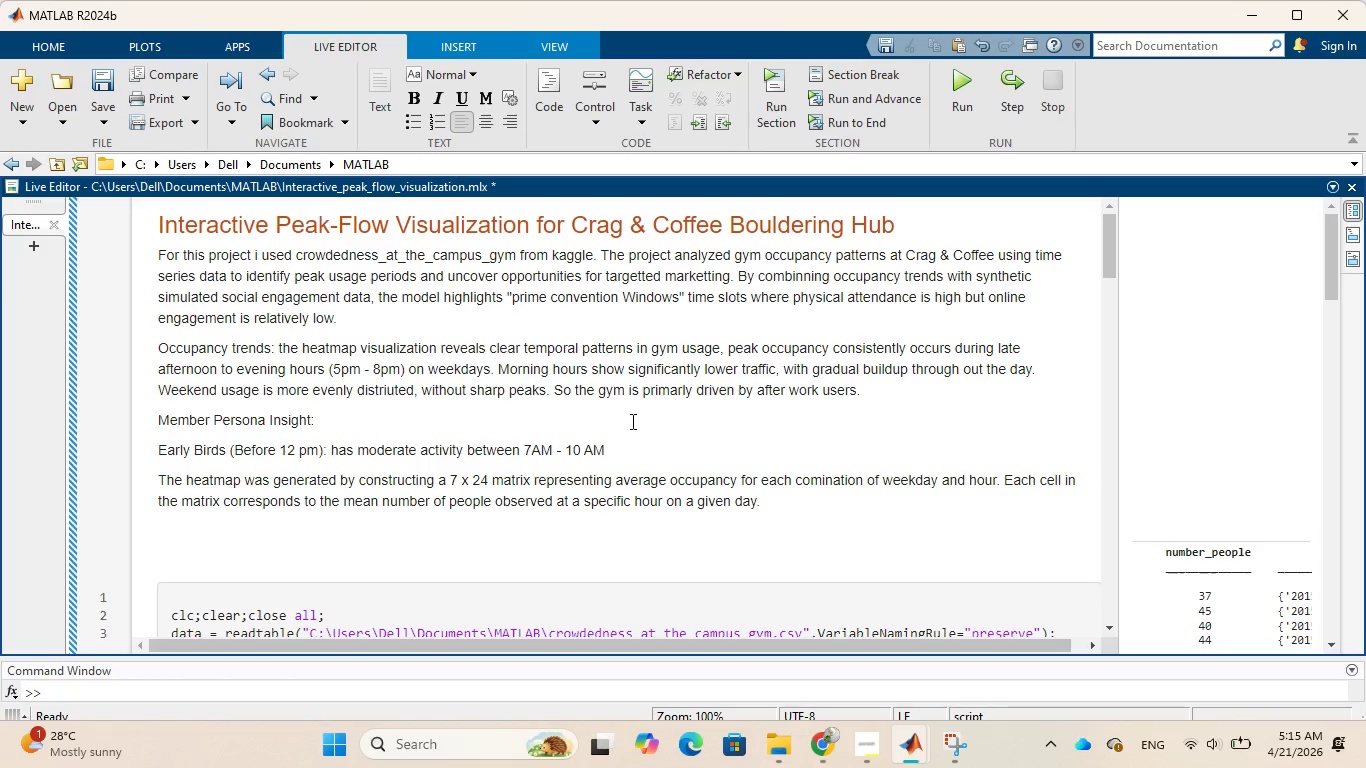 
type(, low congestion compared to other times.)
 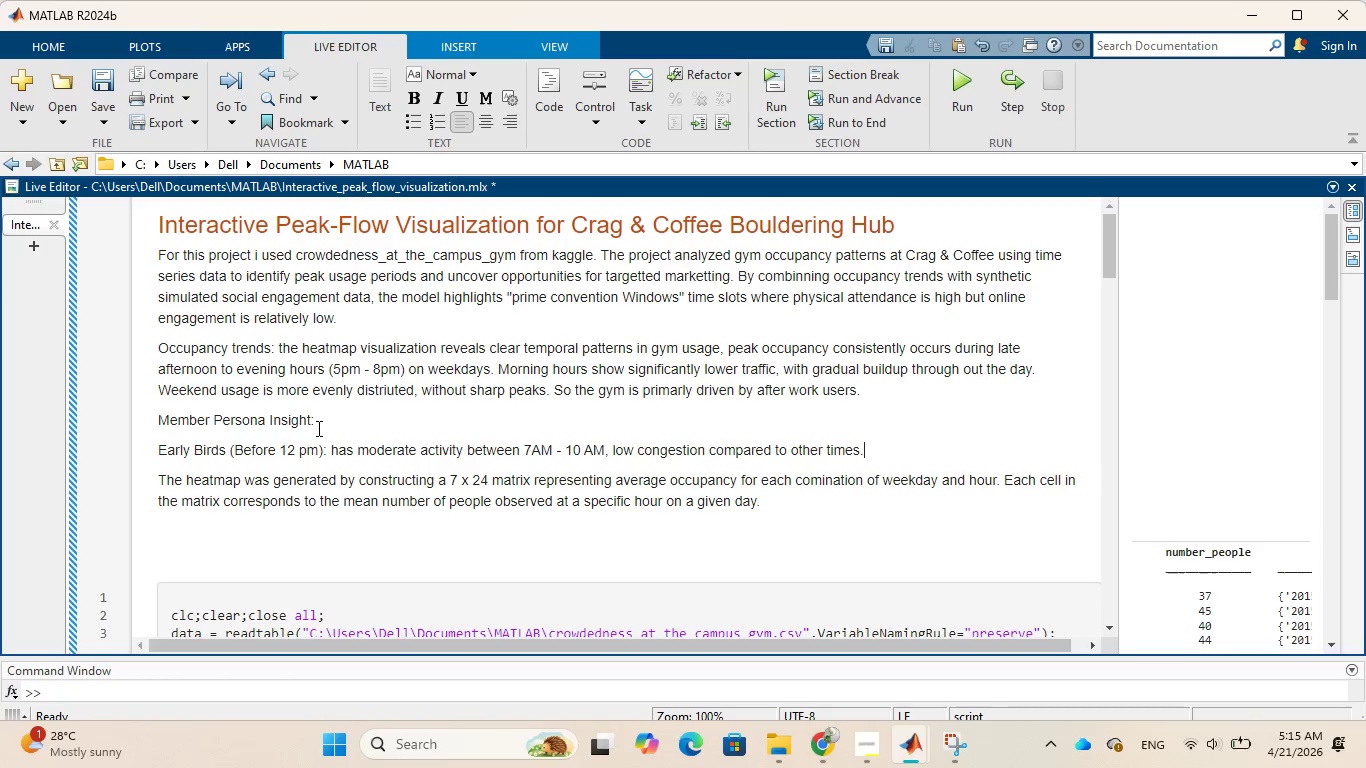 
wait(22.34)
 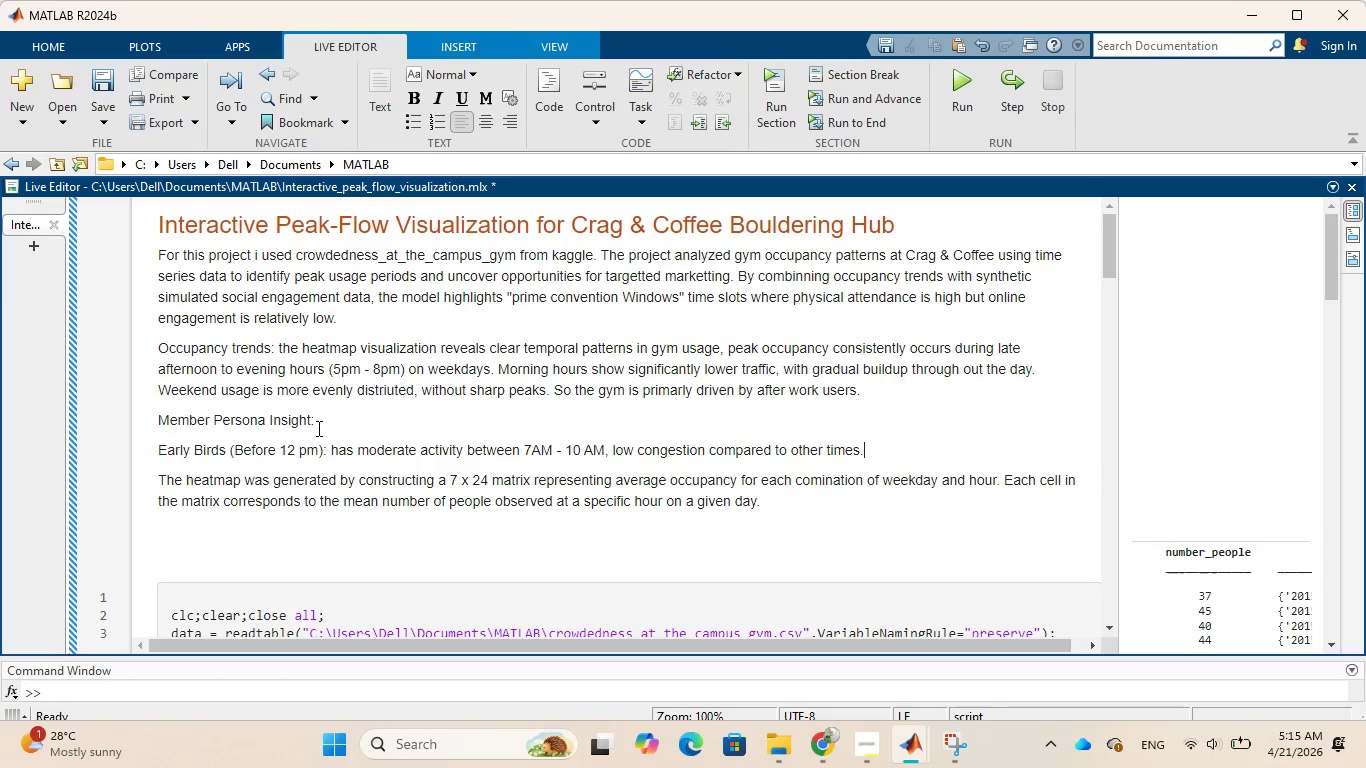 
key(Enter)
 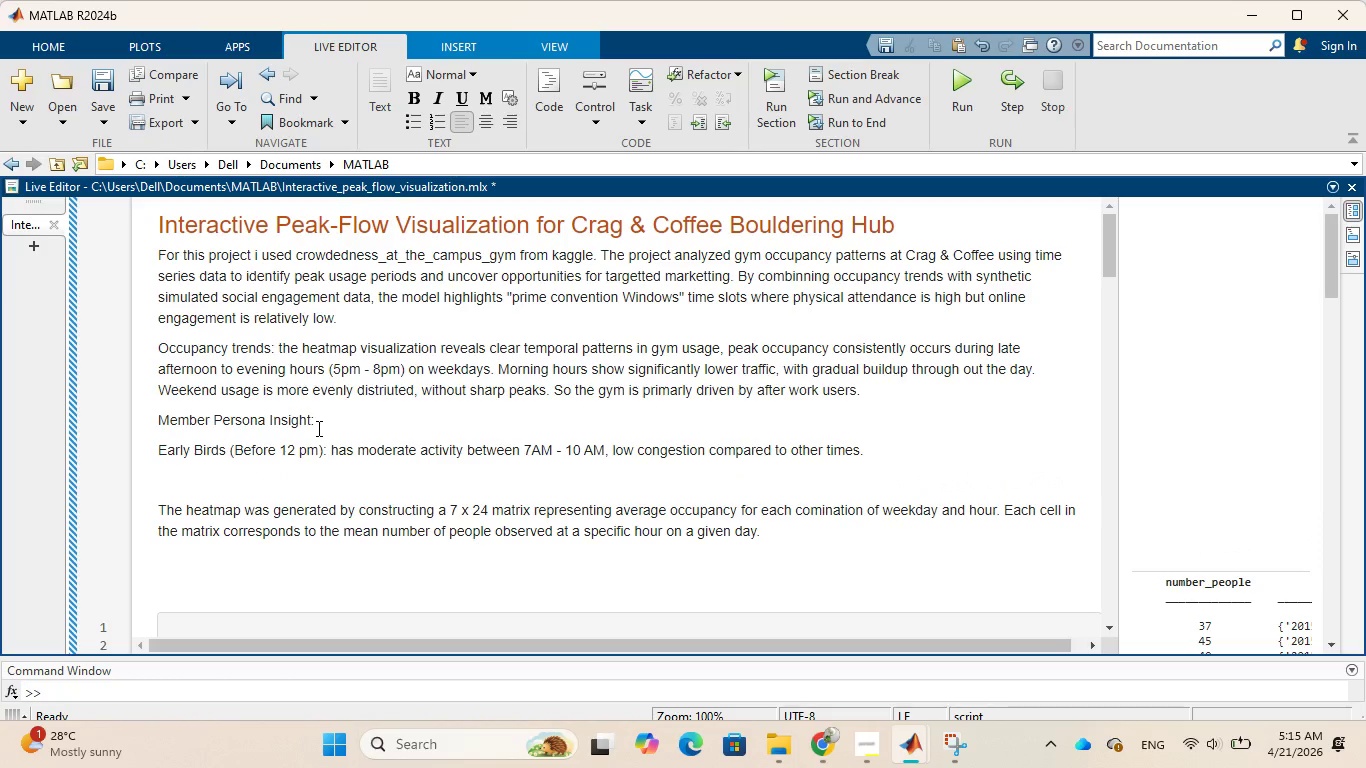 
type(Prime conversion)
 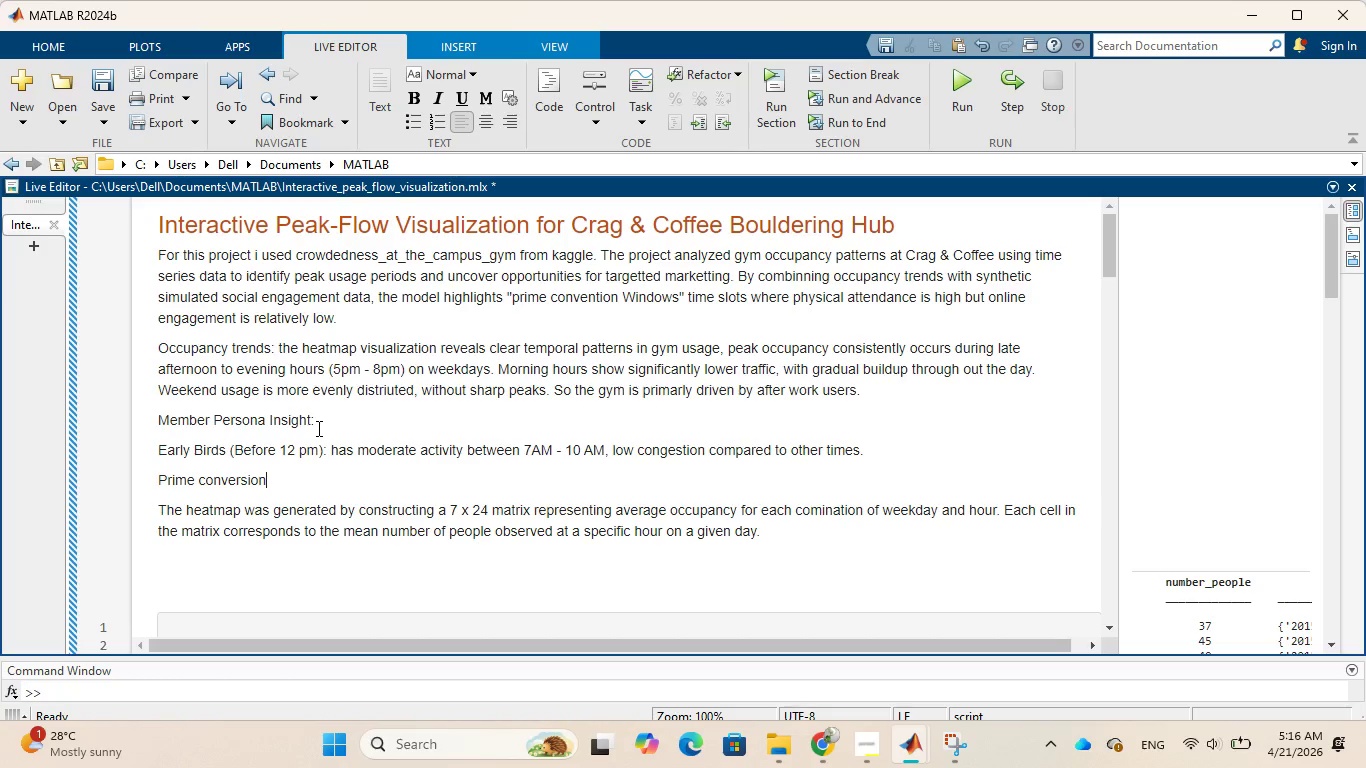 
type( Window)
 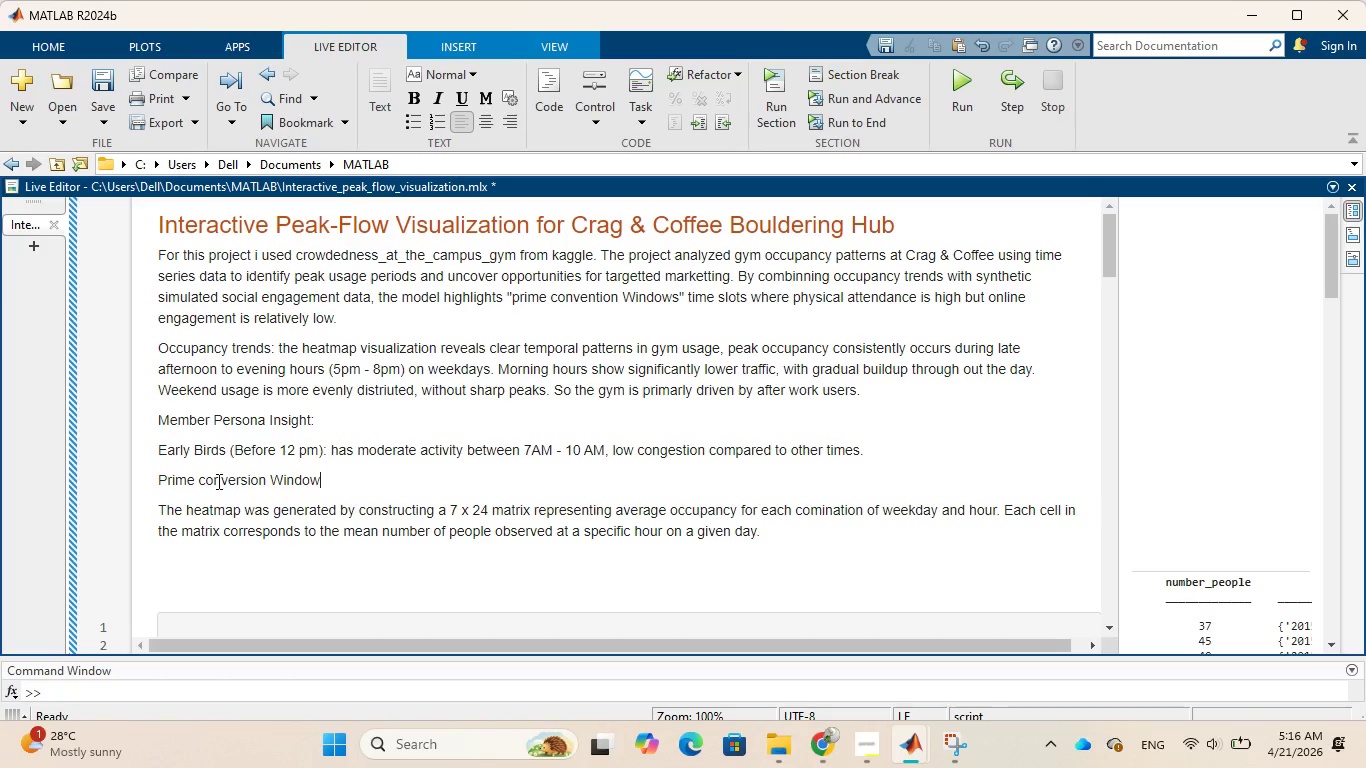 
left_click([208, 484])
 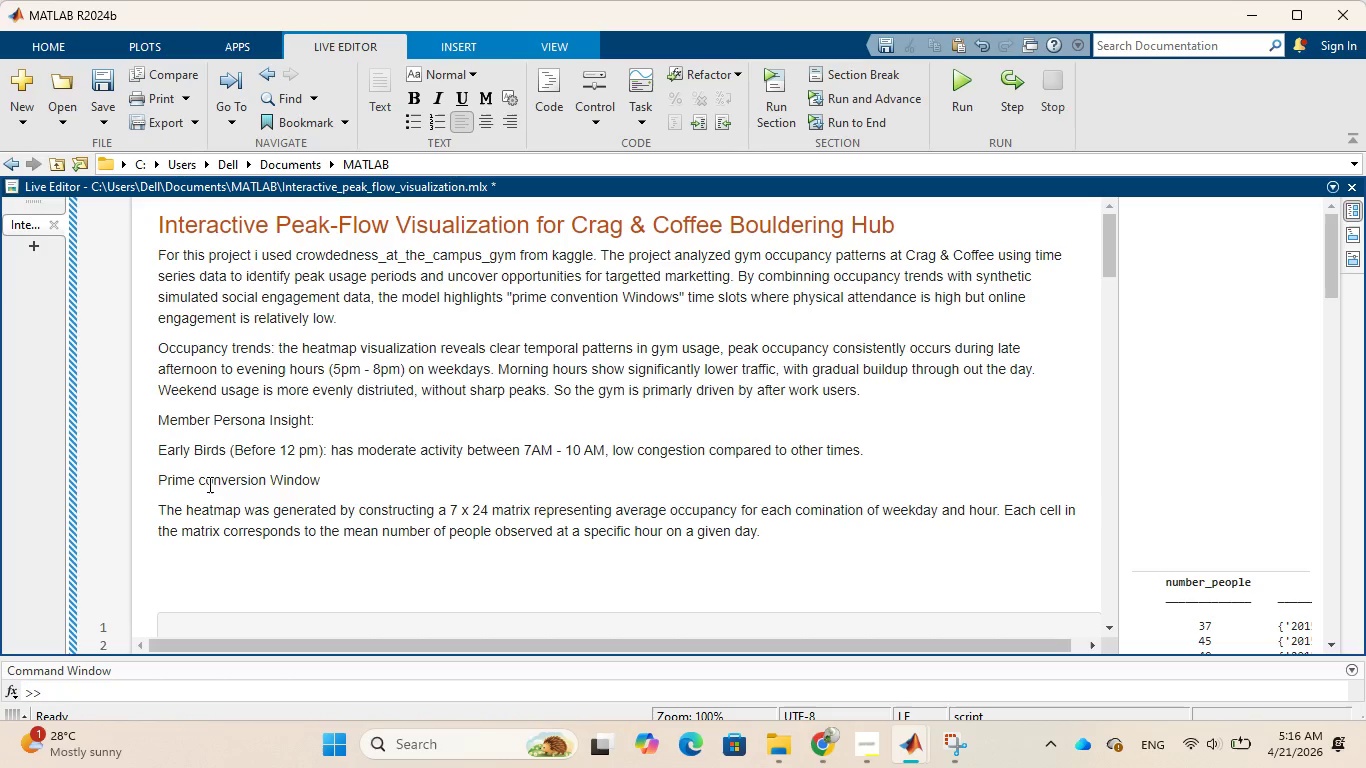 
key(Backspace)
 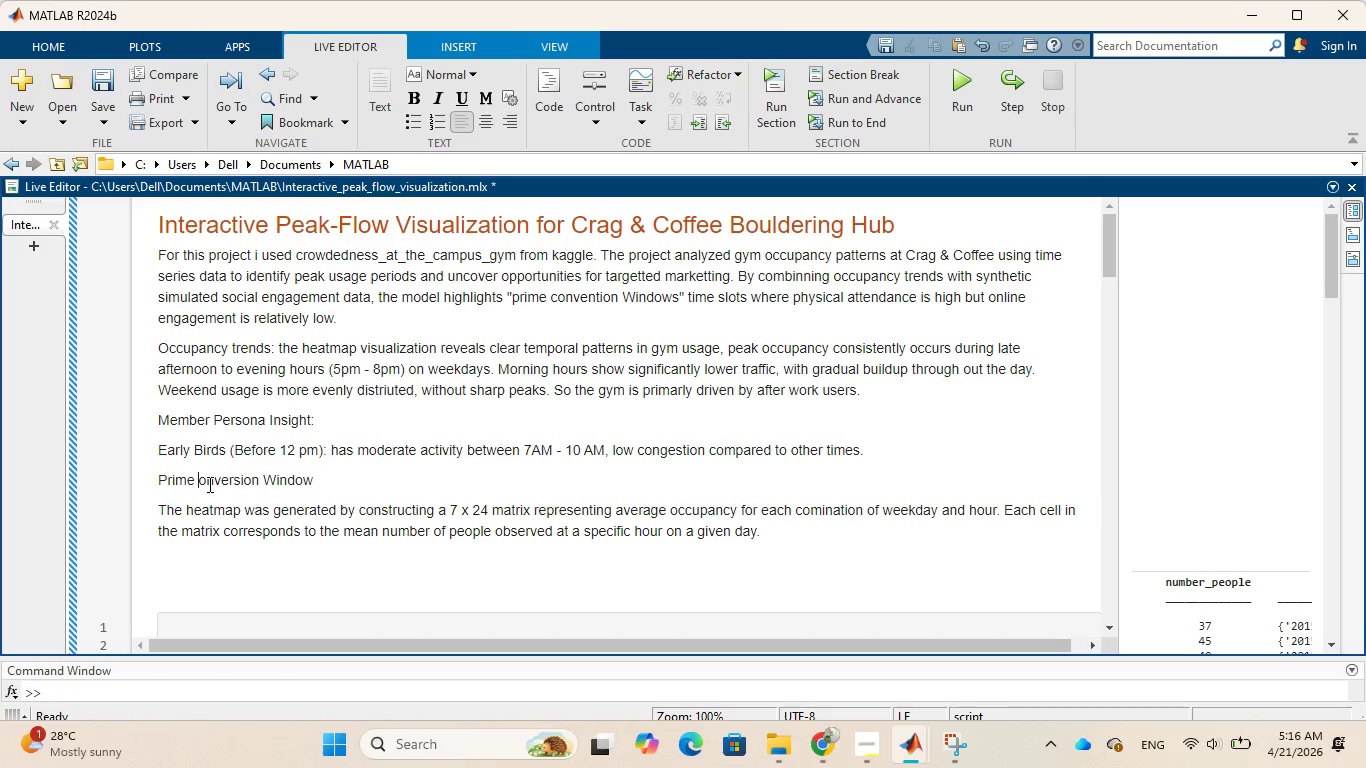 
key(CapsLock)
 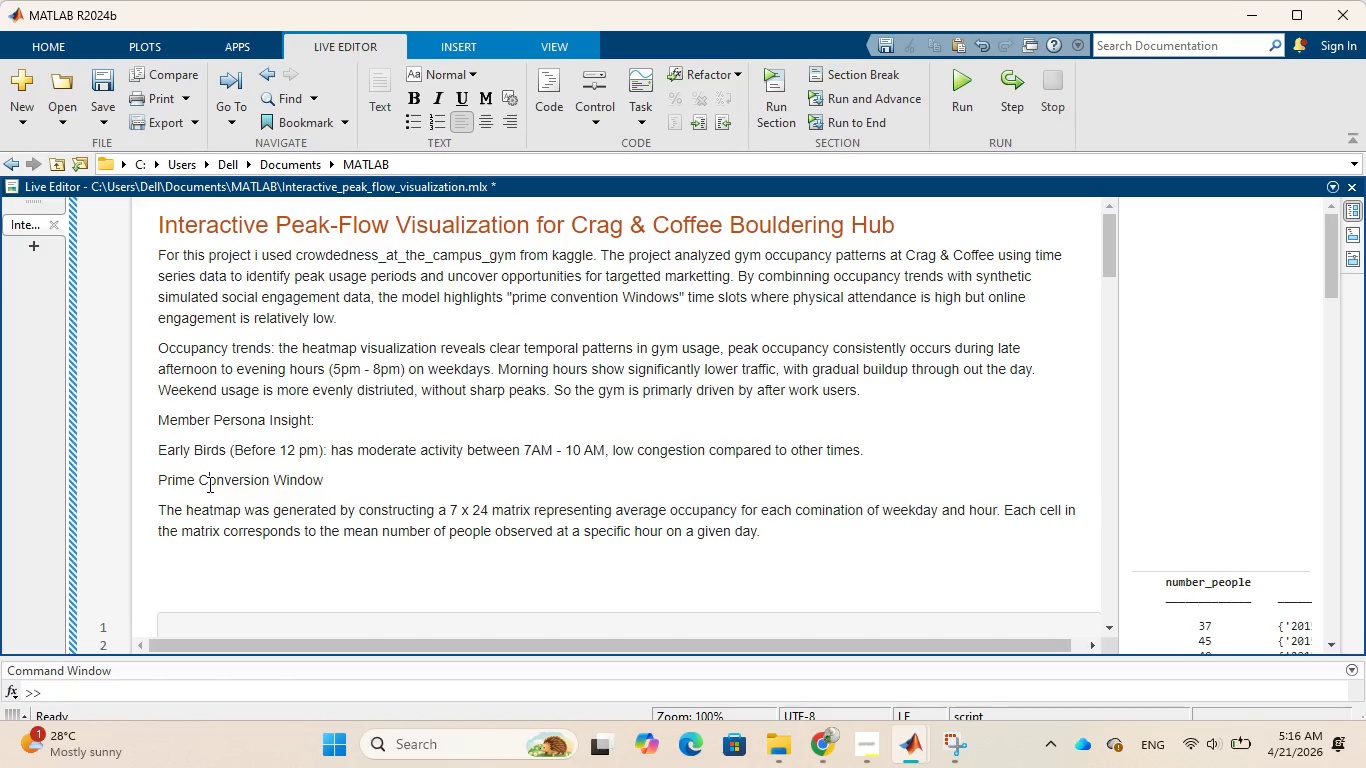 
key(C)
 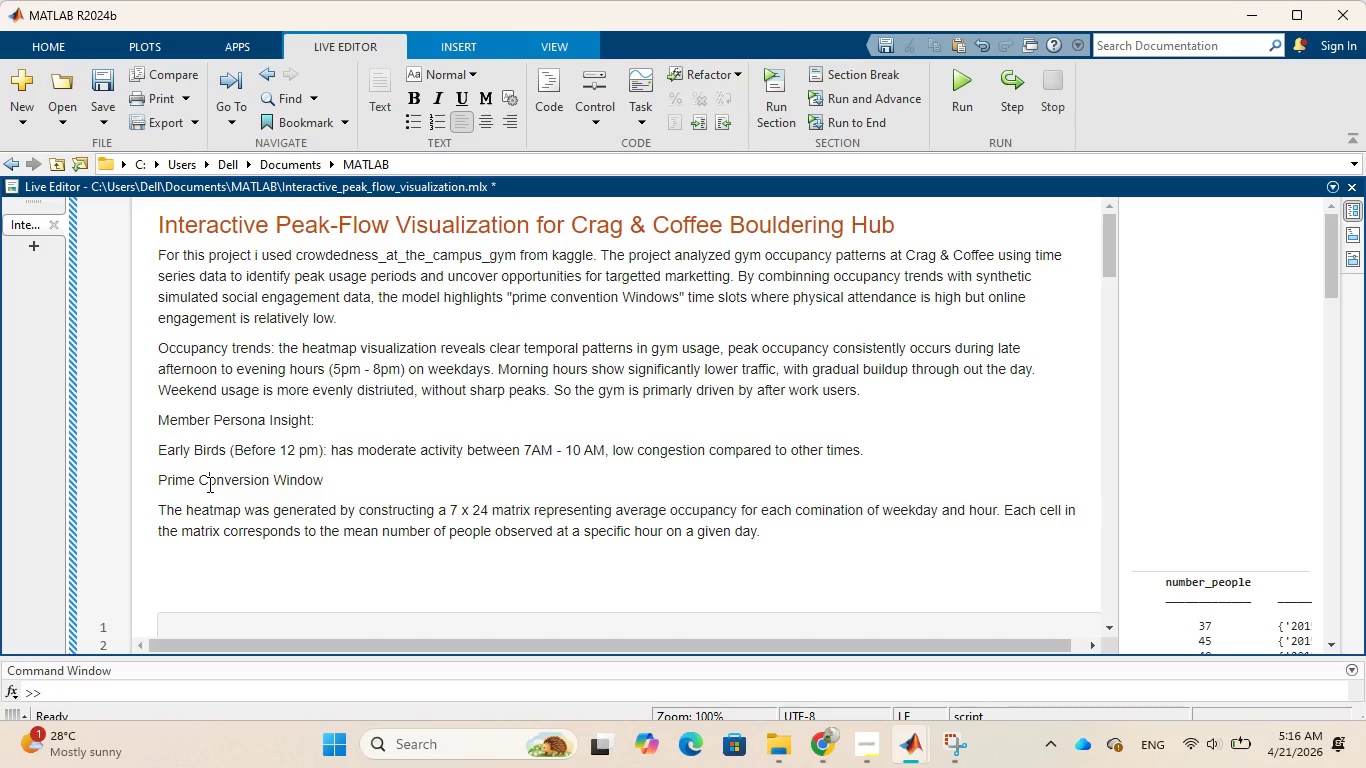 
key(CapsLock)
 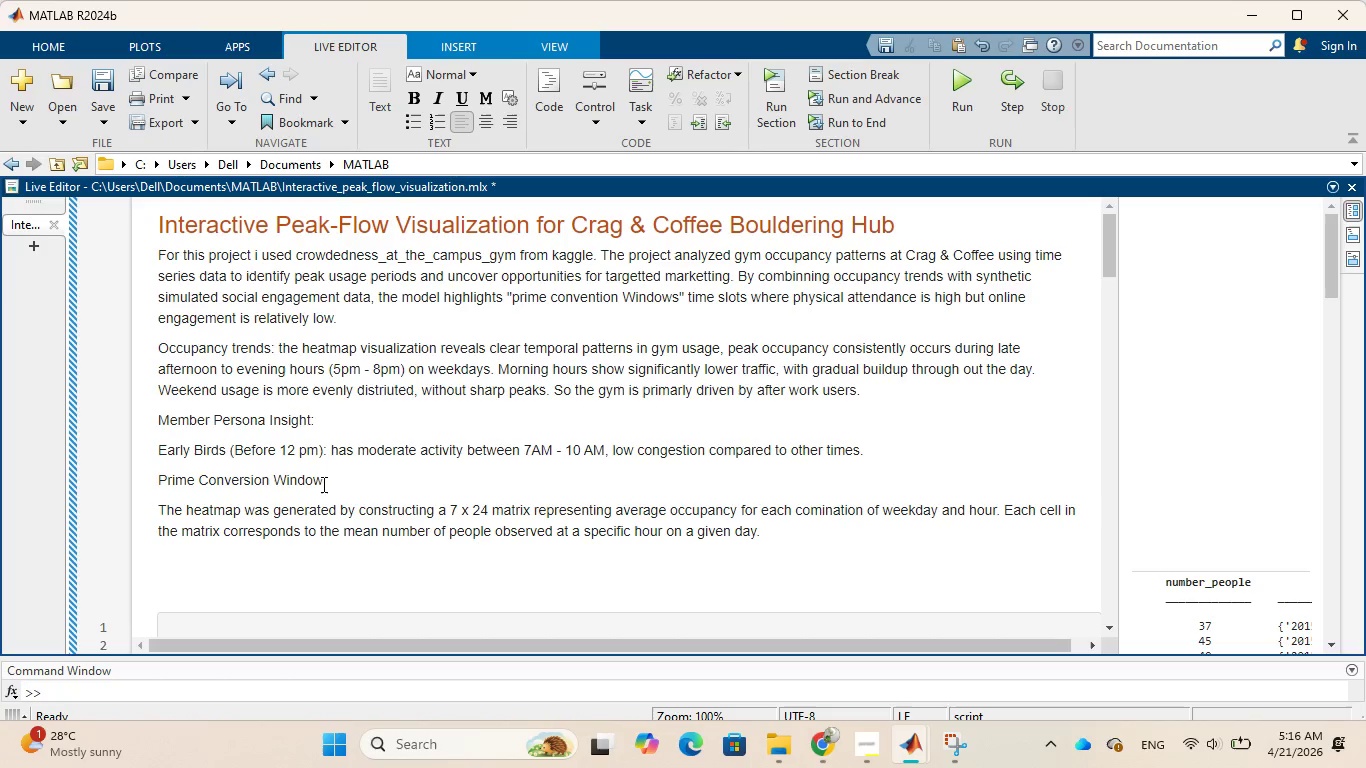 
left_click([324, 483])
 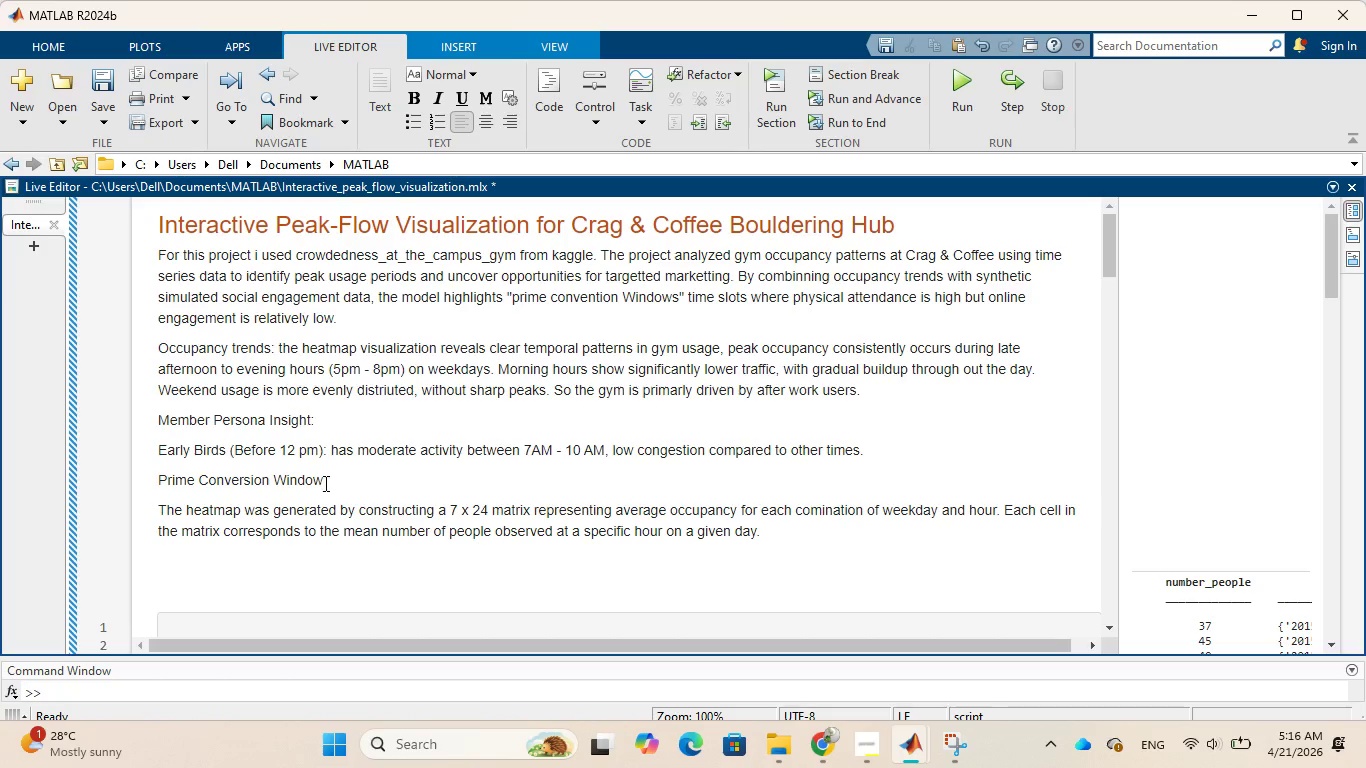 
key(Shift+ShiftRight)
 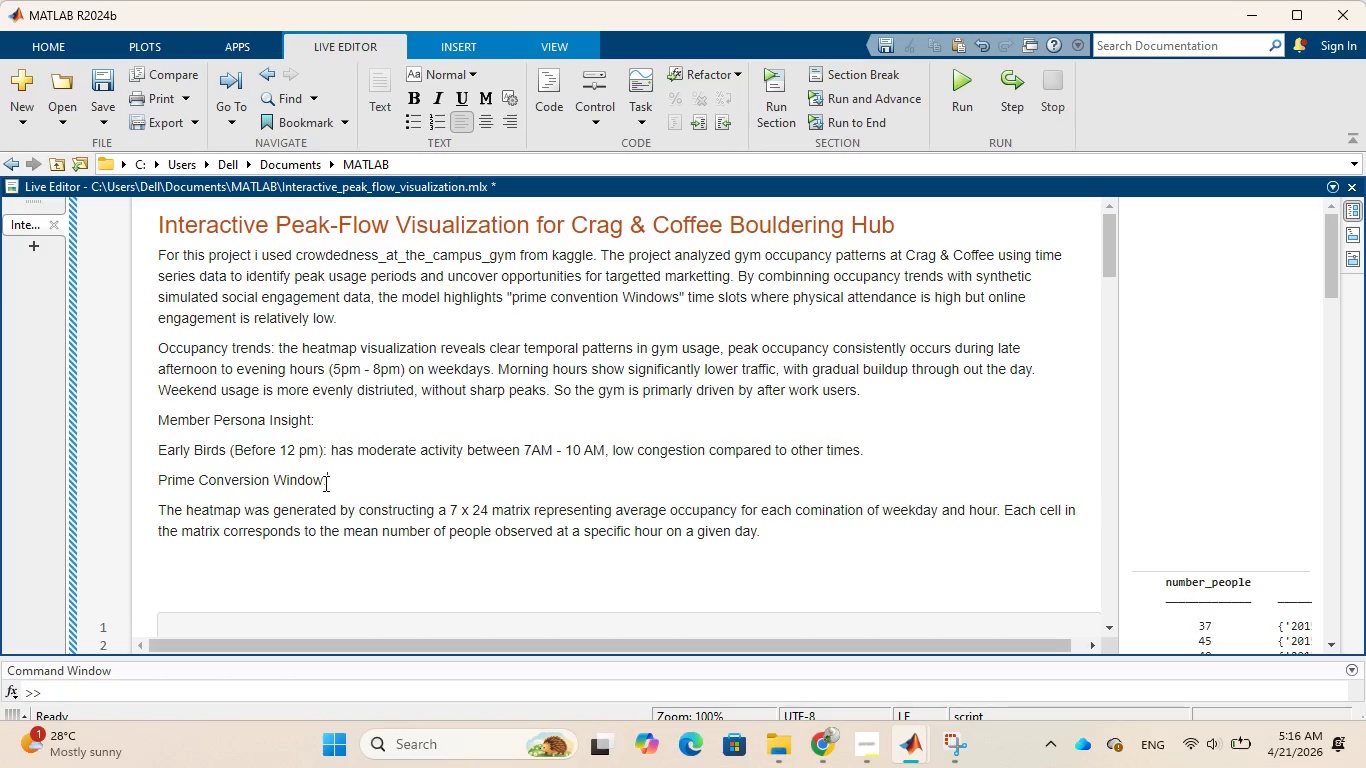 
key(Shift+Semicolon)
 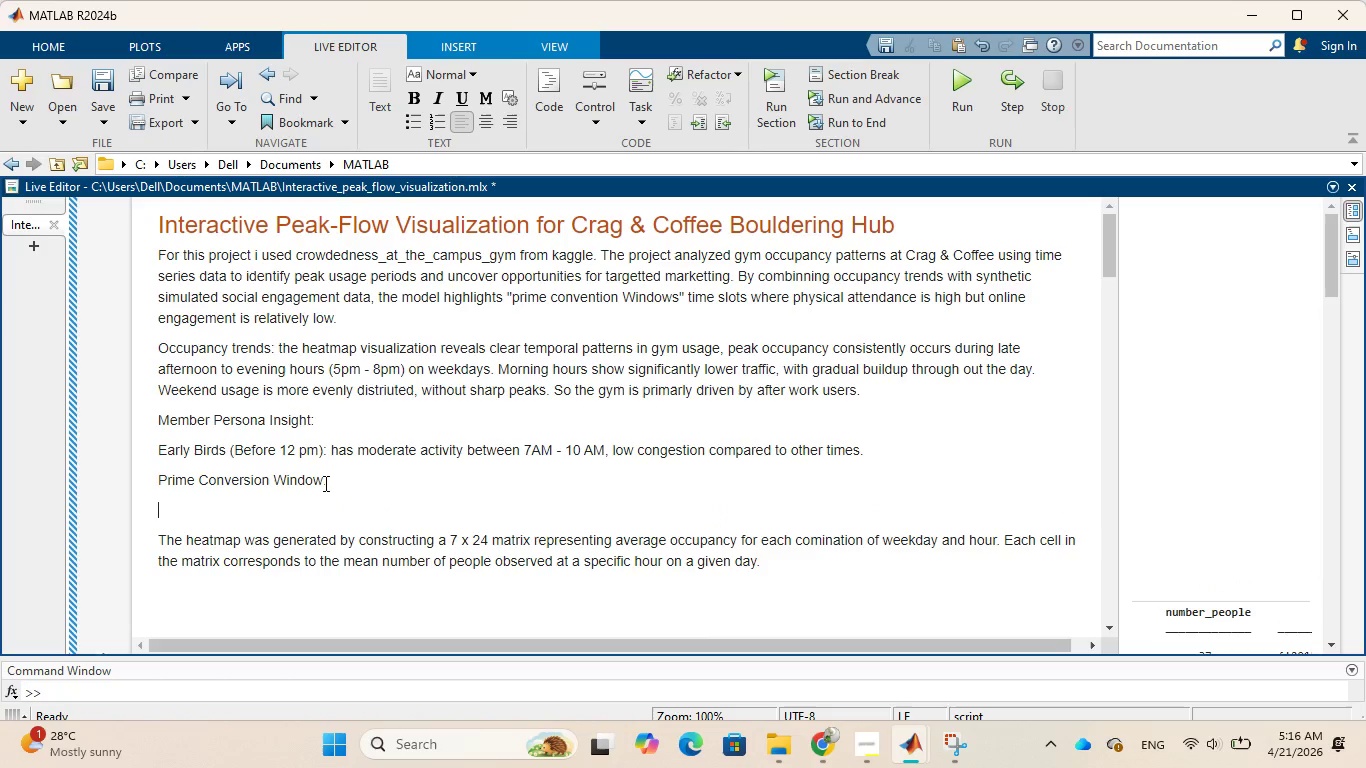 
key(Enter)
 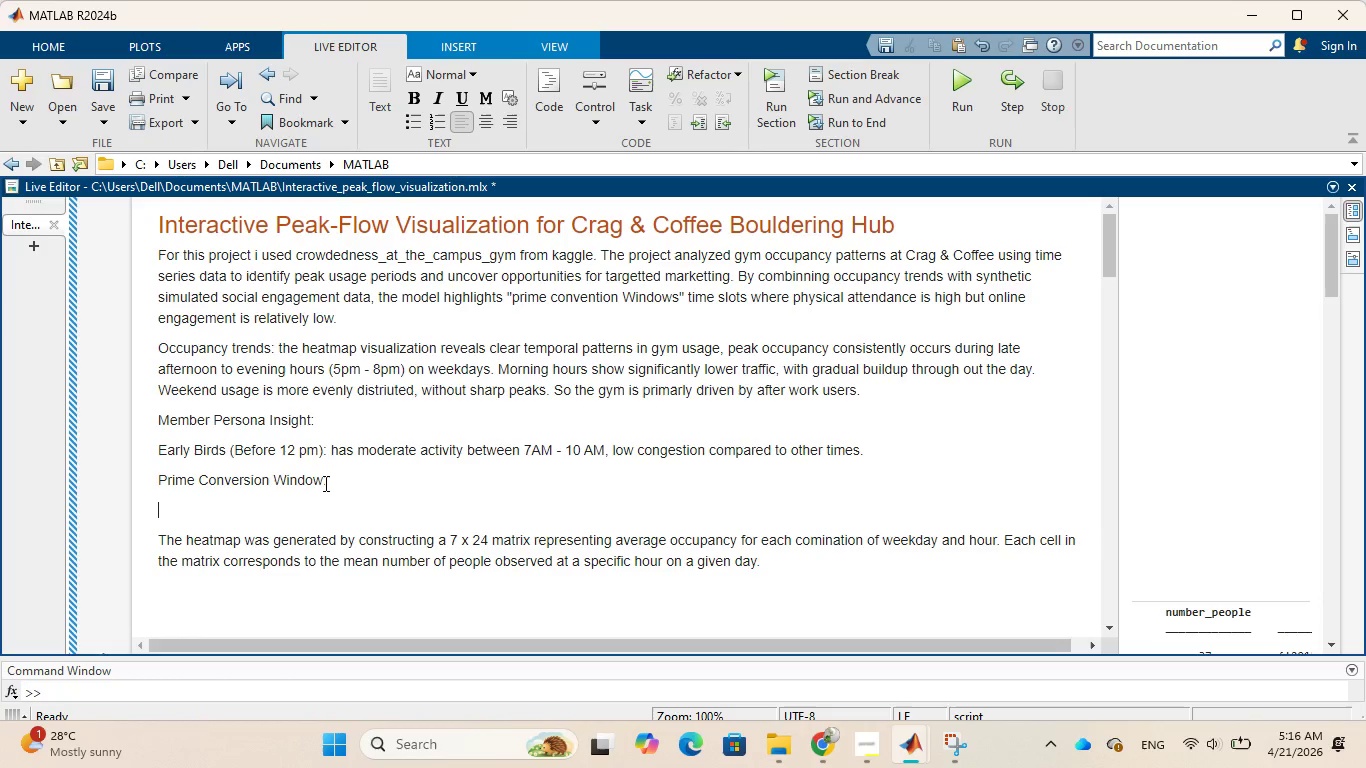 
type(the conversion models )
key(Backspace)
key(Backspace)
type( identifies )
 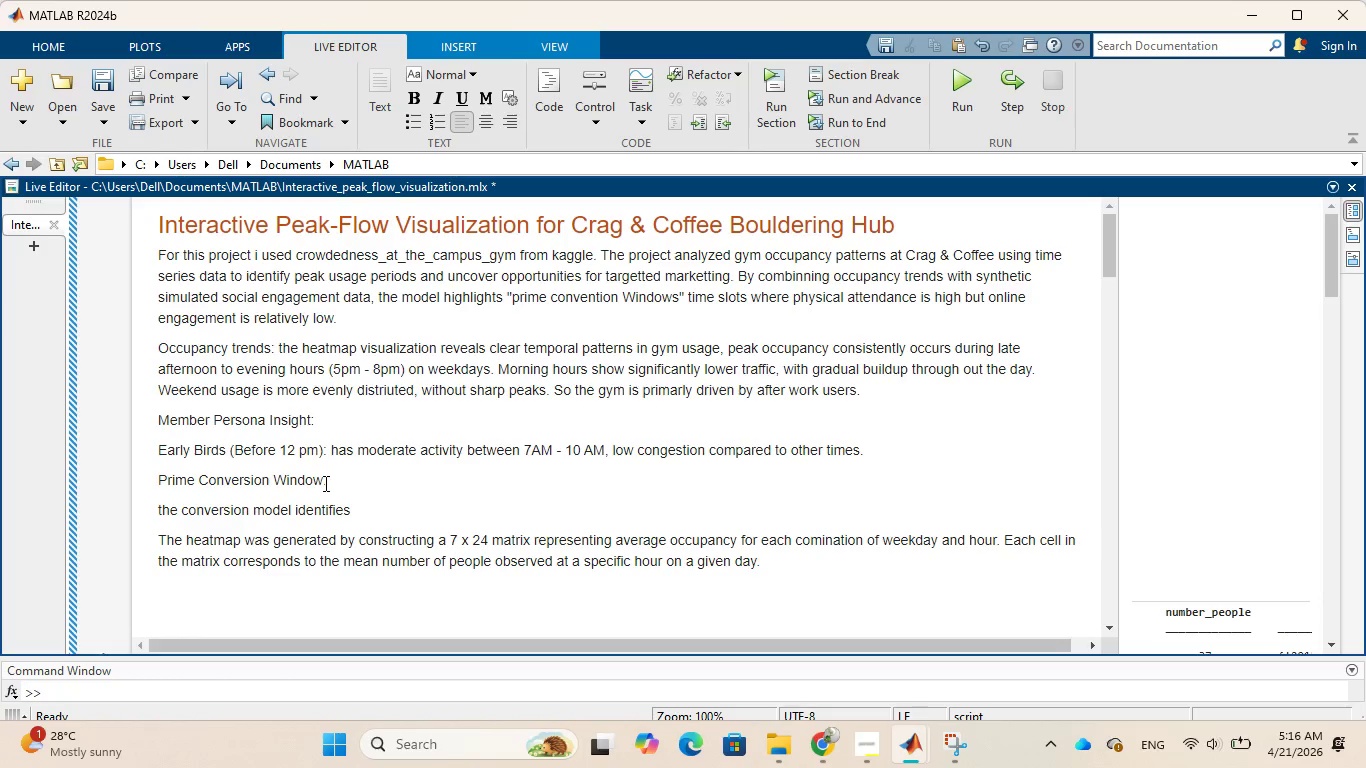 
type(time slots where gym traffic is high and social enf)
key(Backspace)
type(gagemnt is low. THE )
key(Backspace)
type(SE WINDOWS REPRESENT MISSED MARJ)
key(Backspace)
type(KETTING )
 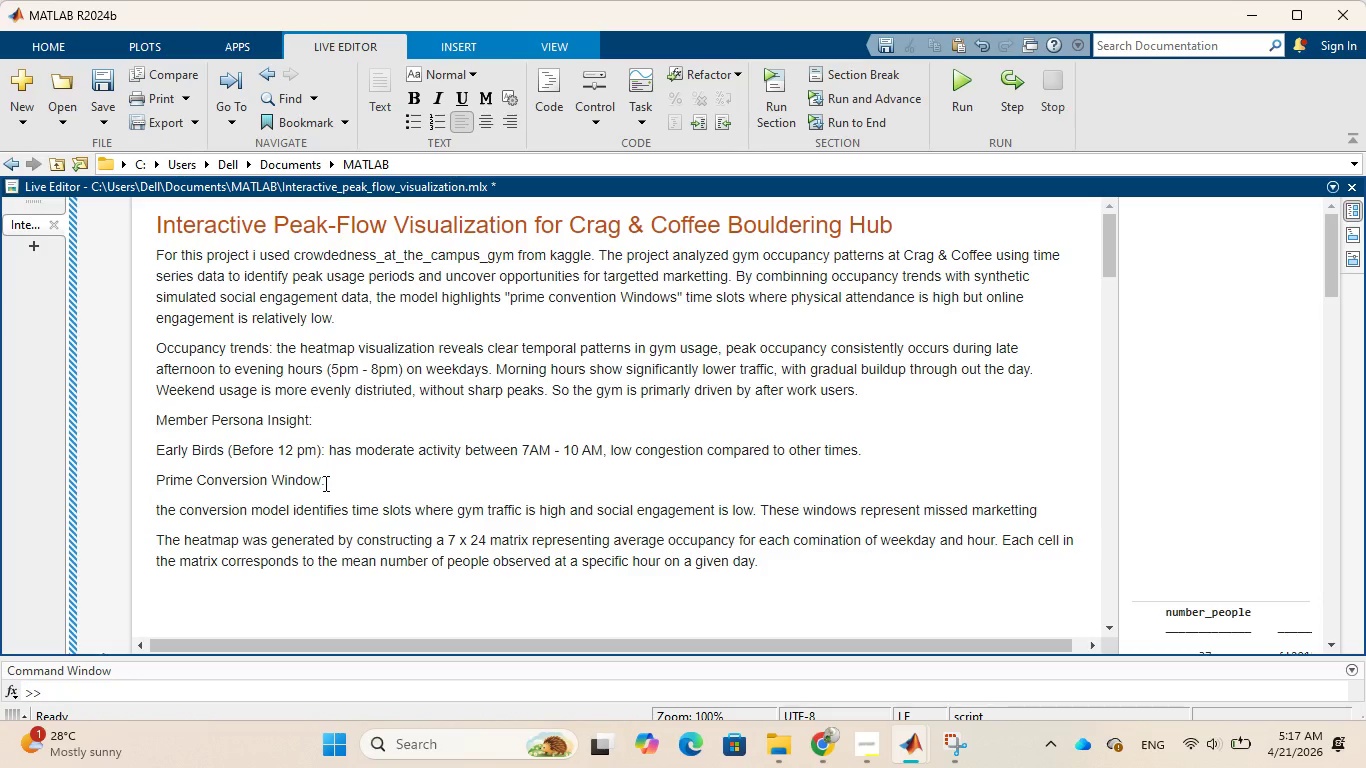 
hold_key(key=CapsLock, duration=0.44)
 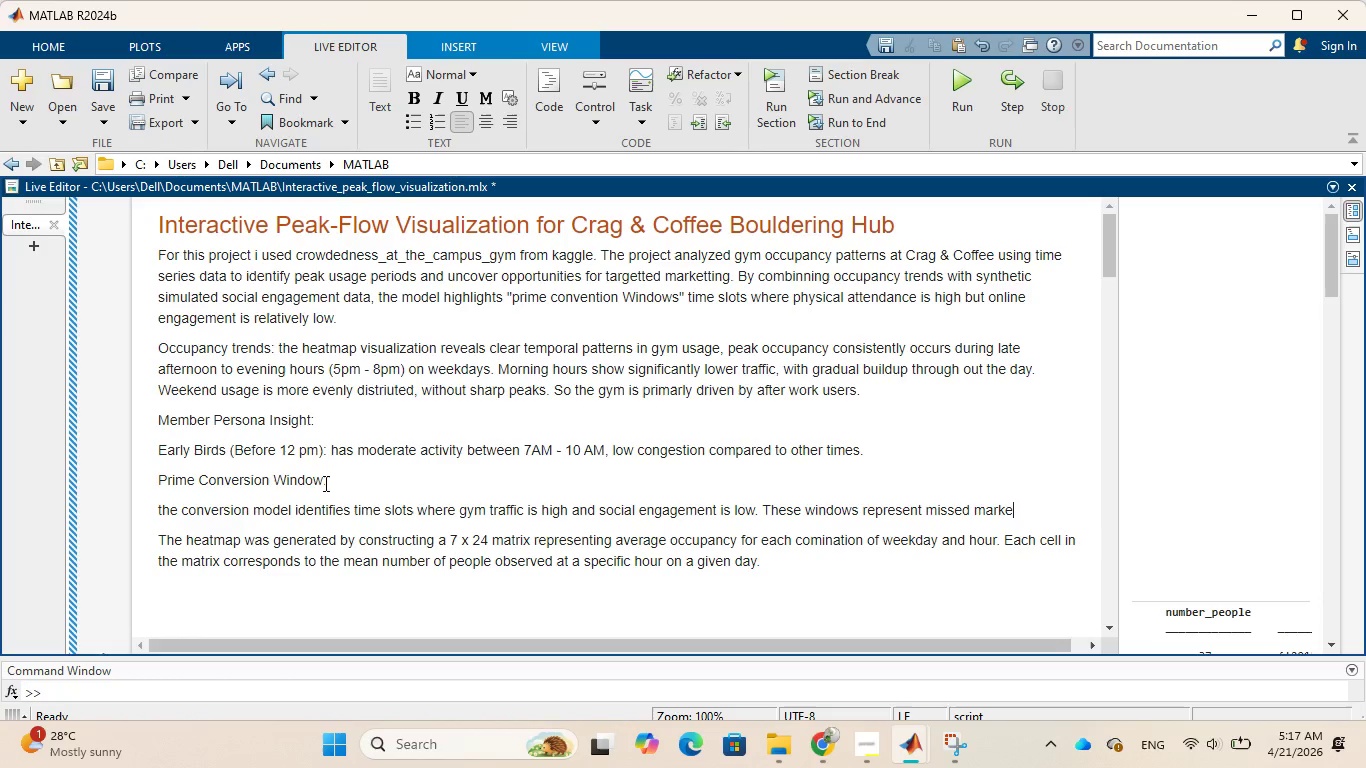 
type(opportunities obserf)
key(Backspace)
type(de)
key(Backspace)
key(Backspace)
type(ved pate)
key(Backspace)
type(tern)
 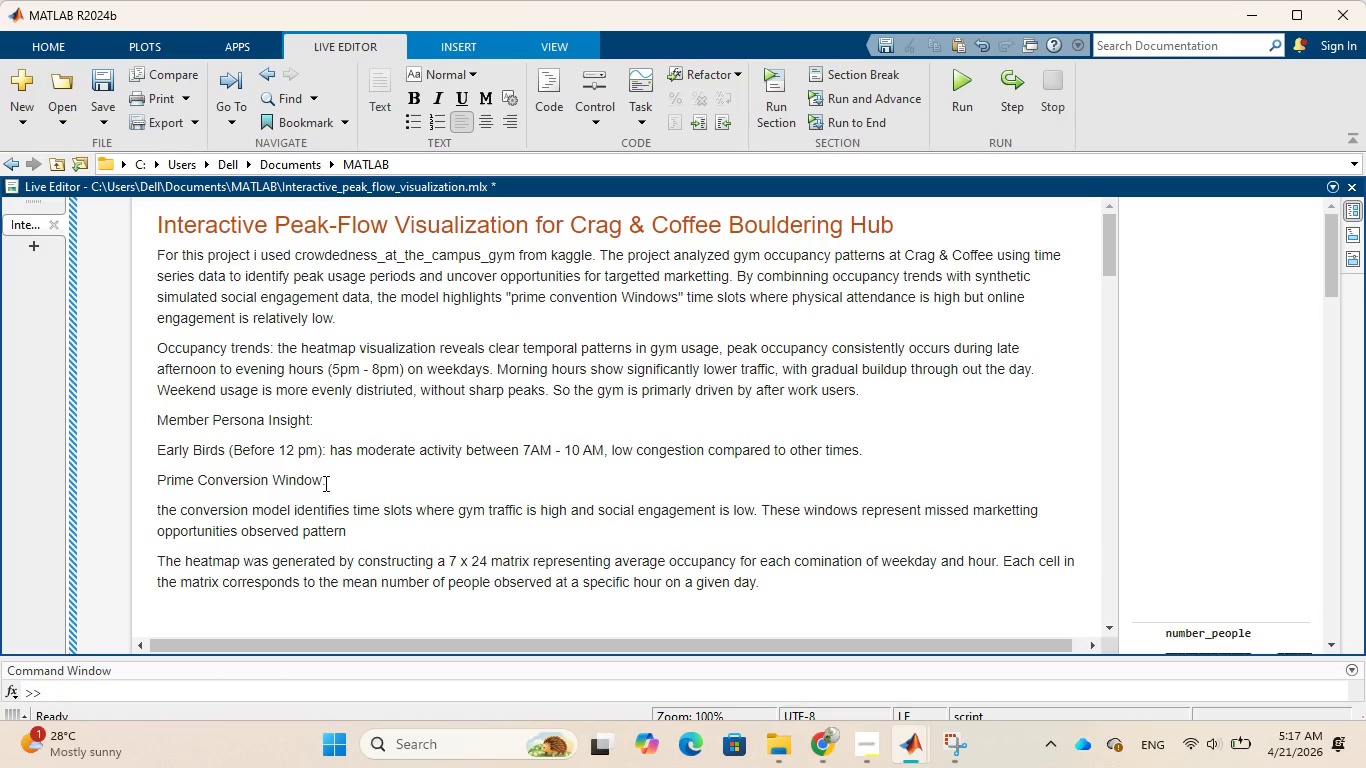 
type(, several mid)
 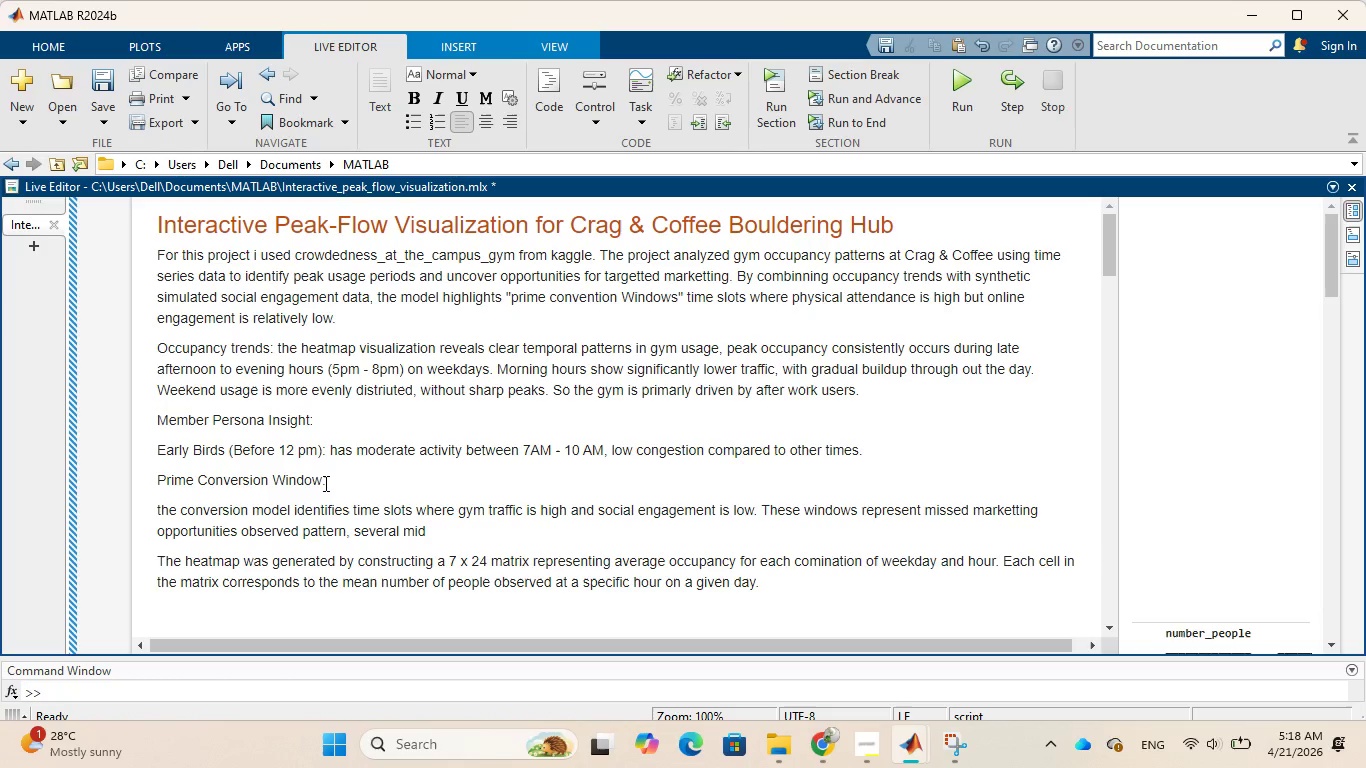 
type(-week and late afternoon slots (e.g 3PM-5PM)show)
 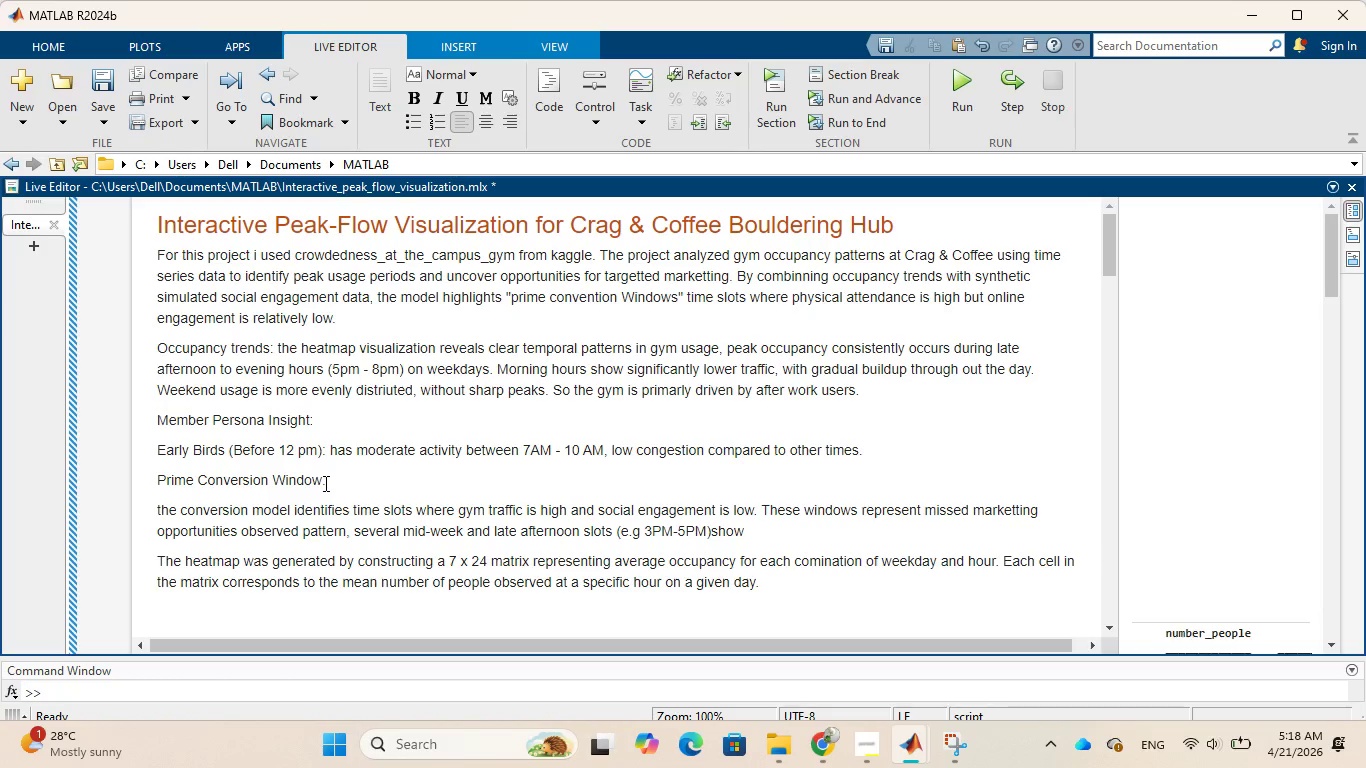 
key(ArrowLeft)
 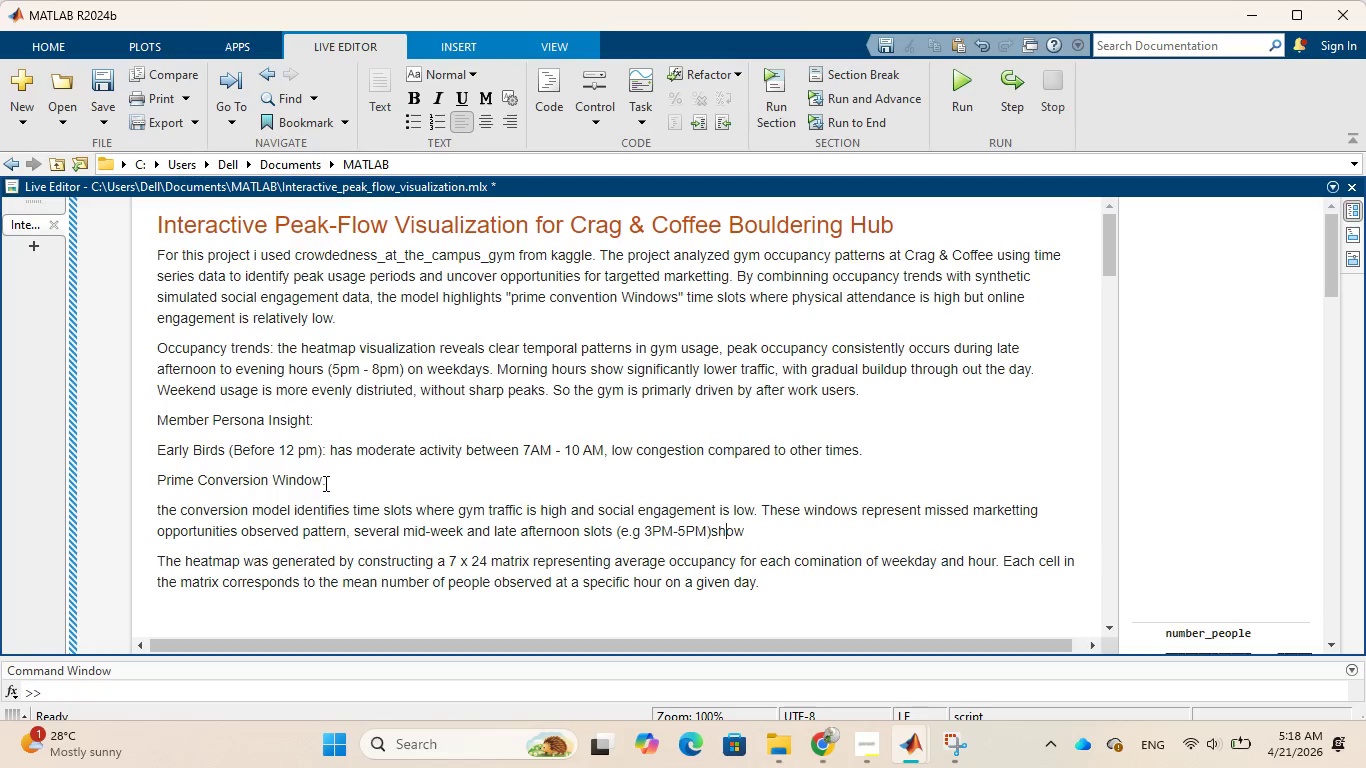 
key(ArrowLeft)
 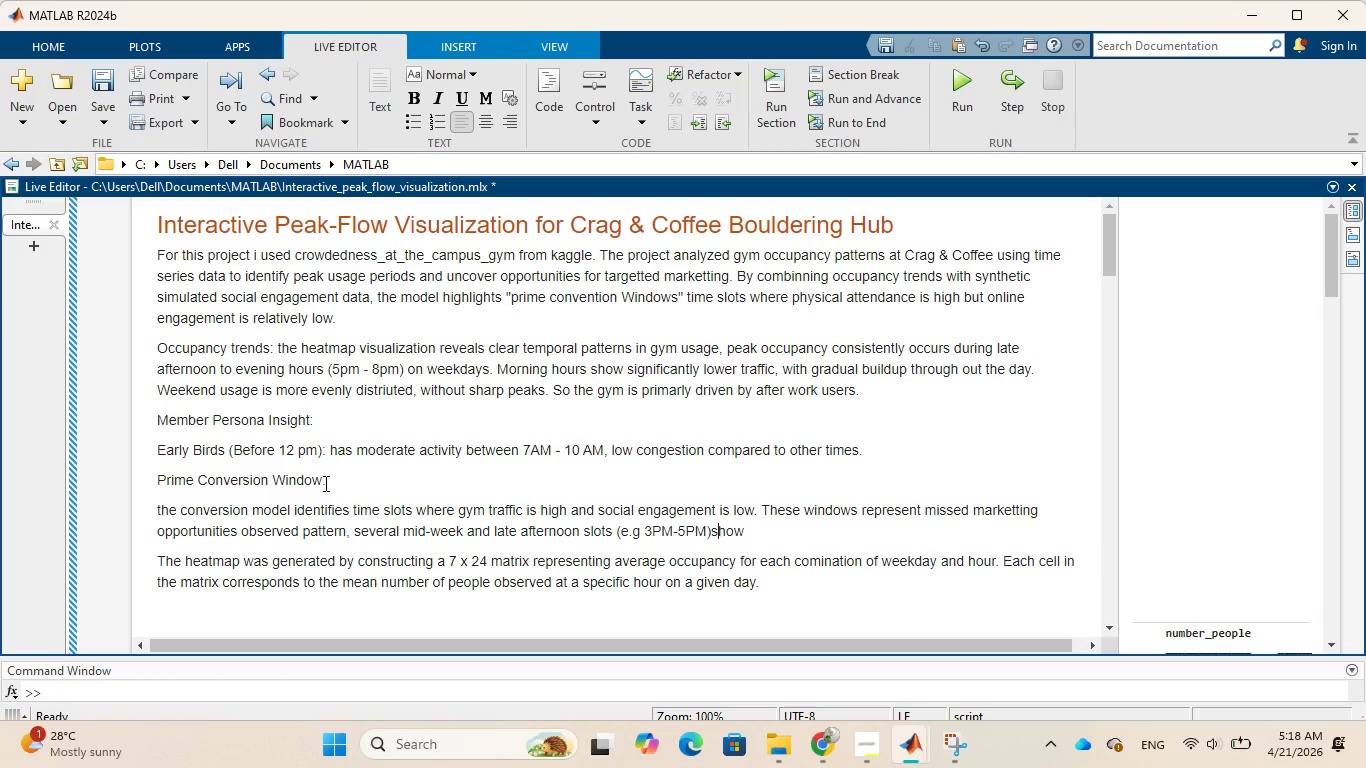 
key(ArrowLeft)
 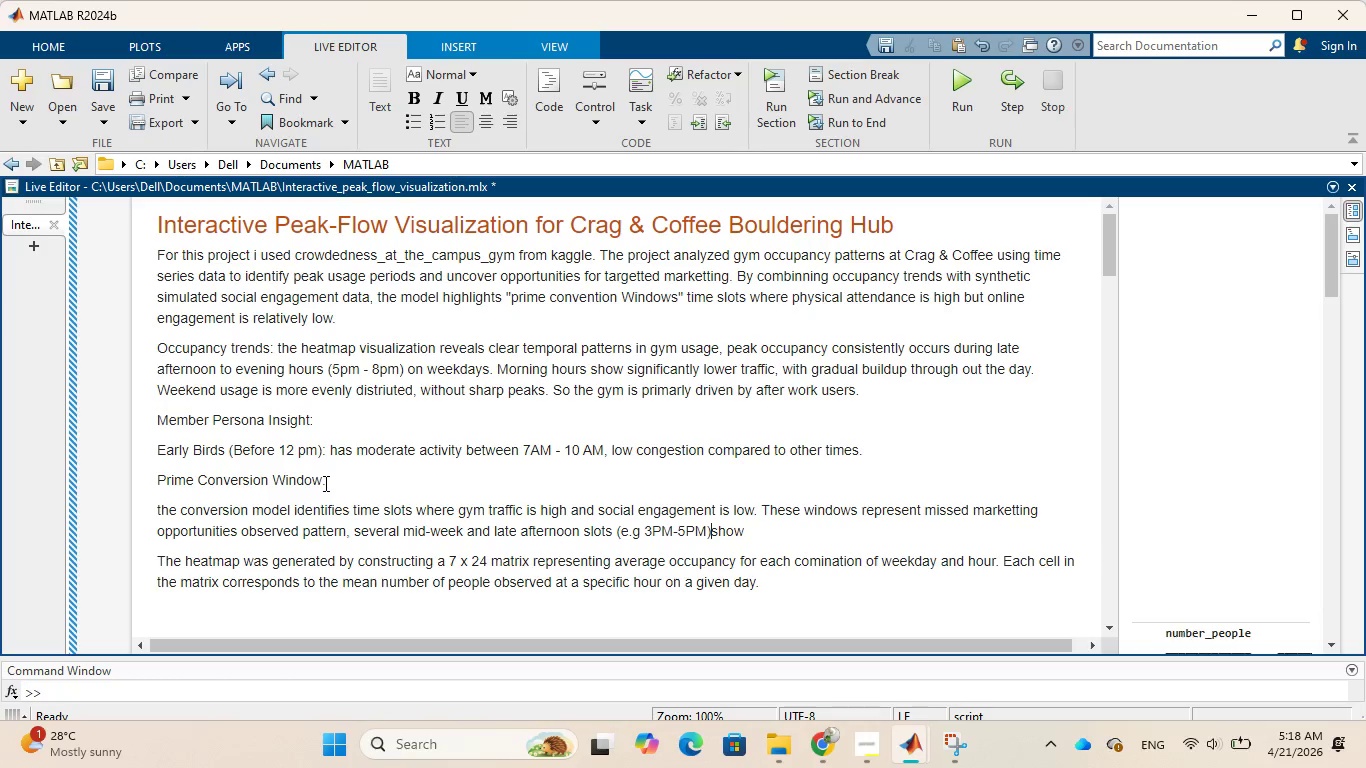 
key(ArrowLeft)
 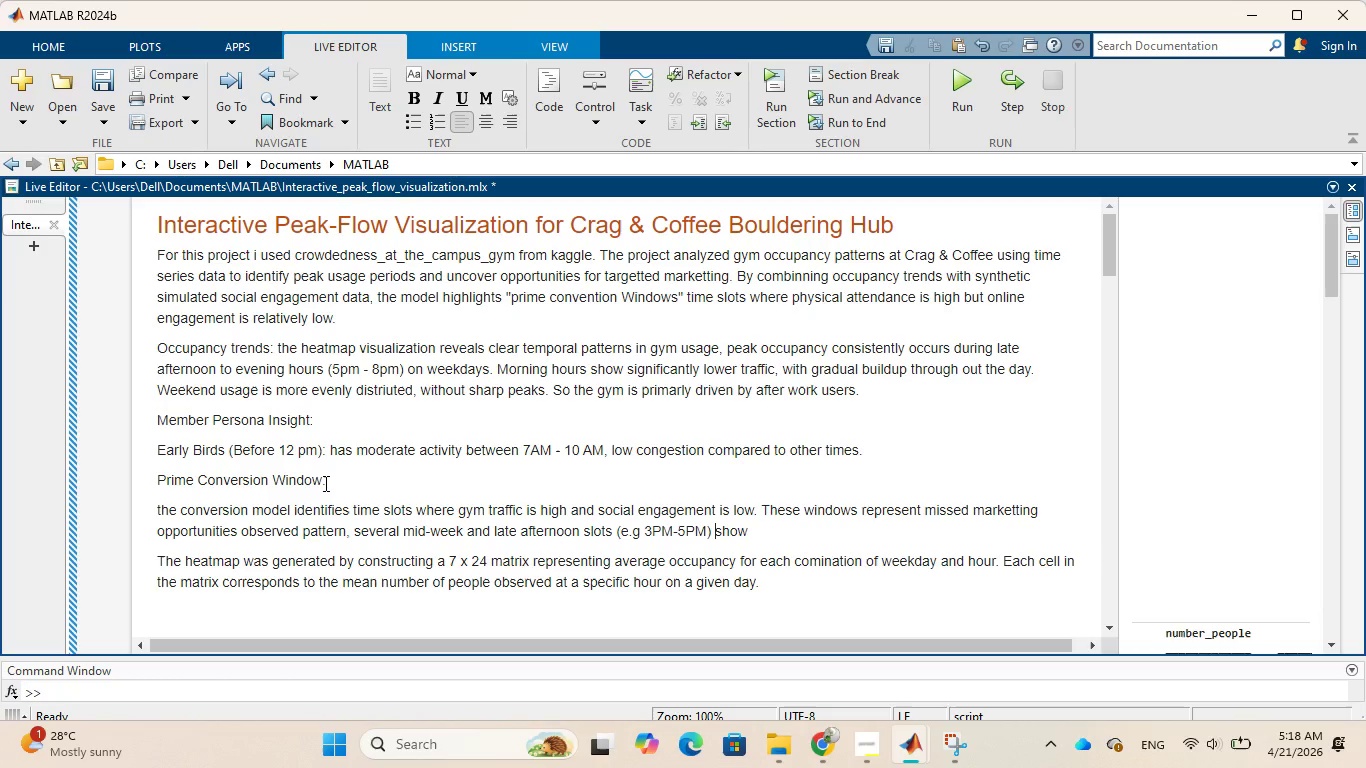 
key(Space)
 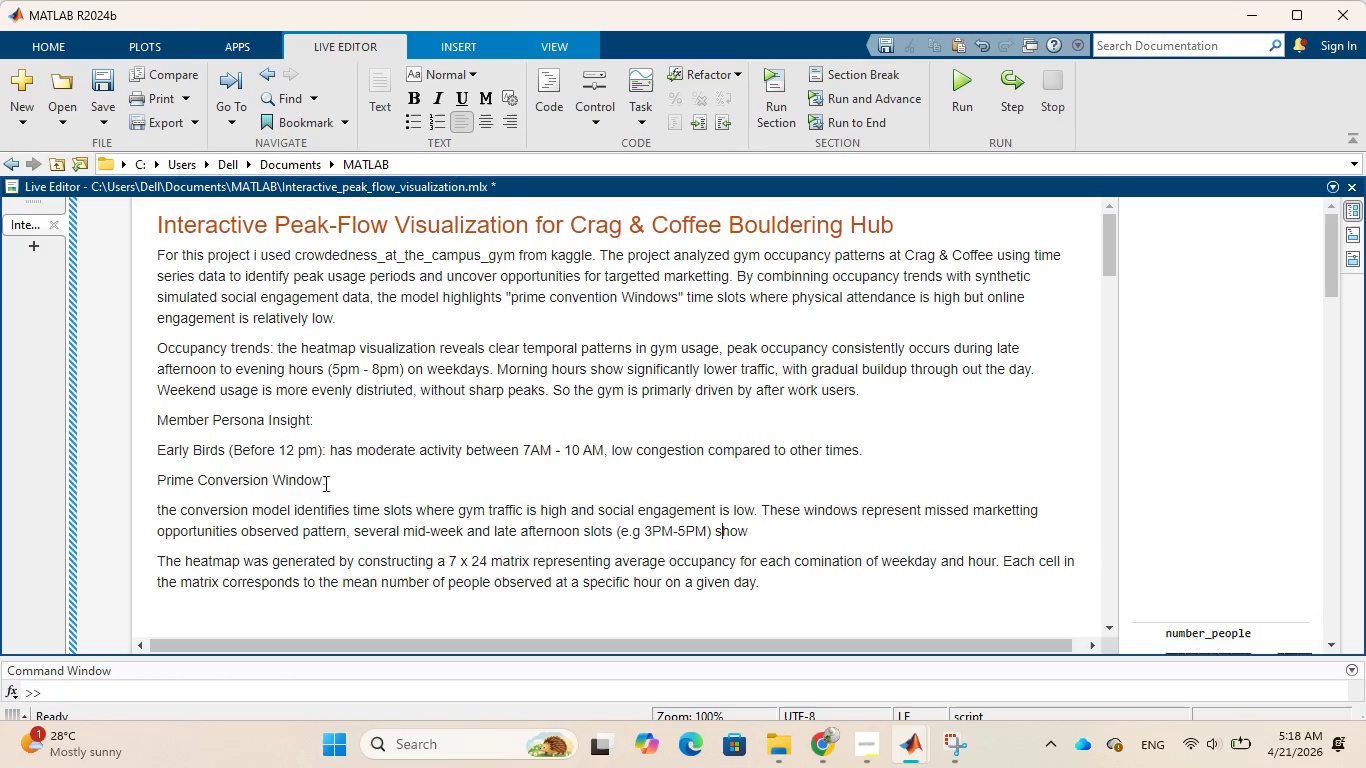 
key(ArrowRight)
 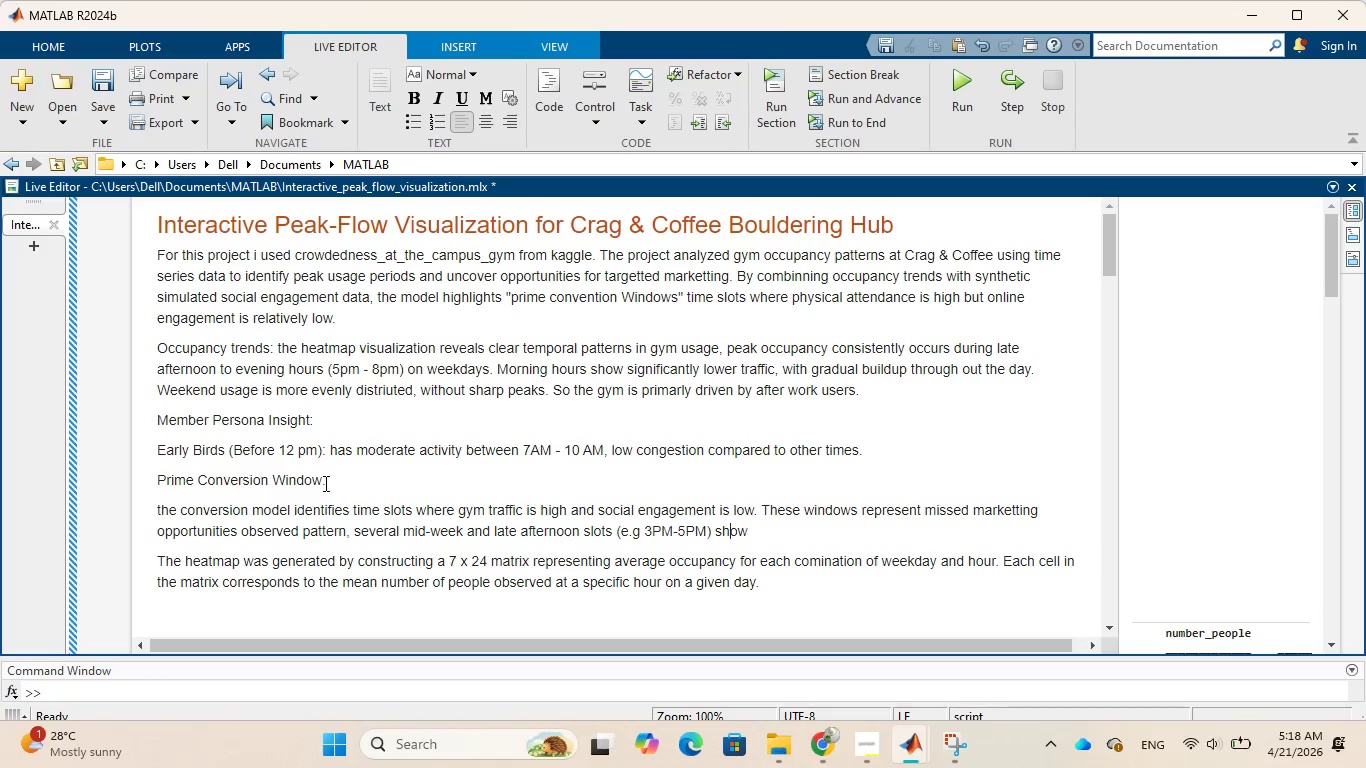 
key(ArrowRight)
 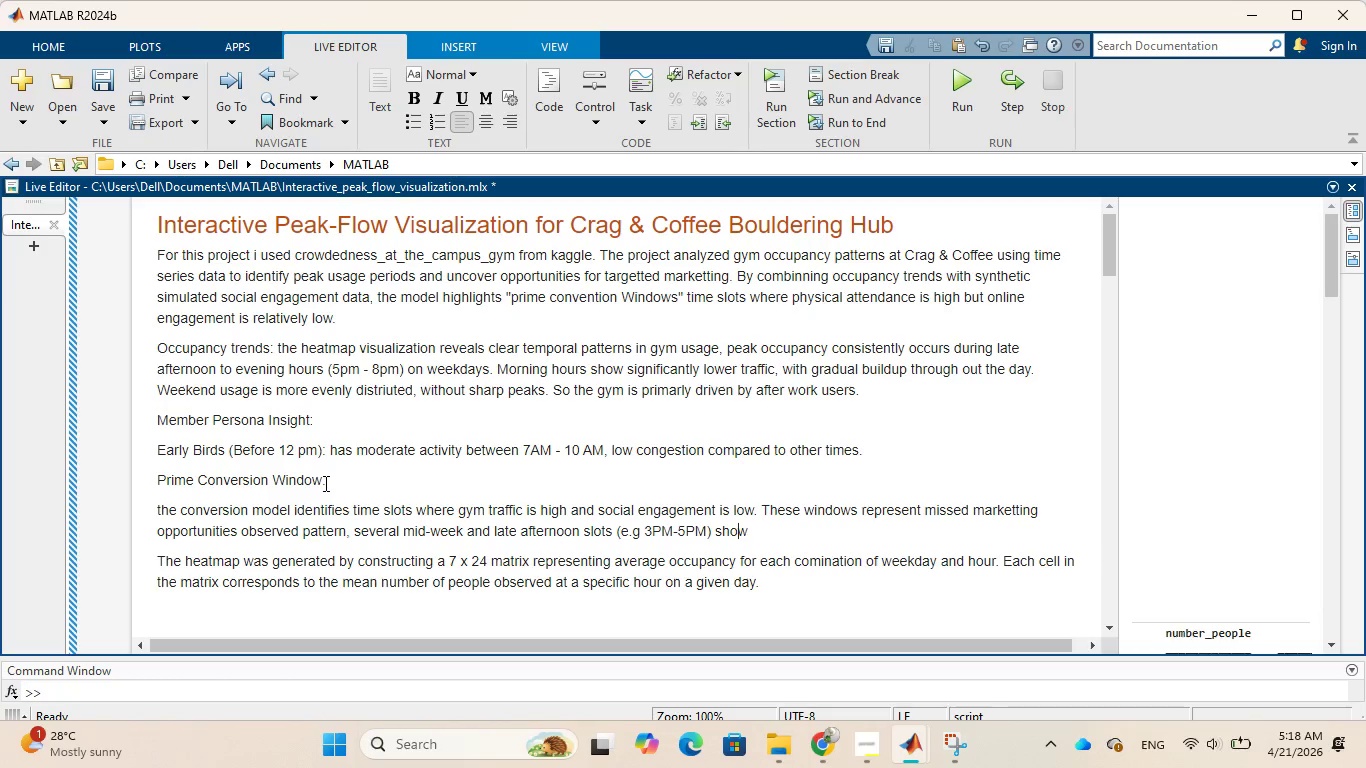 
key(ArrowRight)
 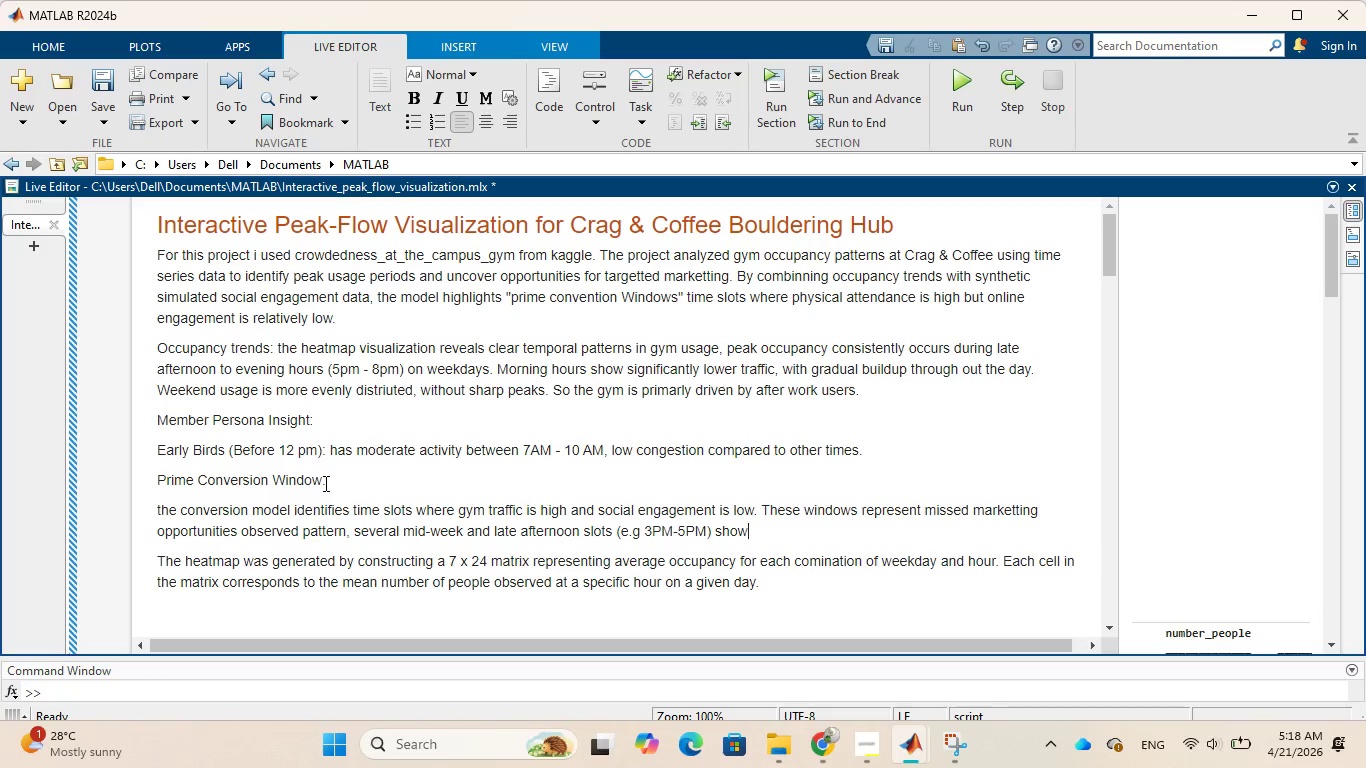 
key(ArrowRight)
 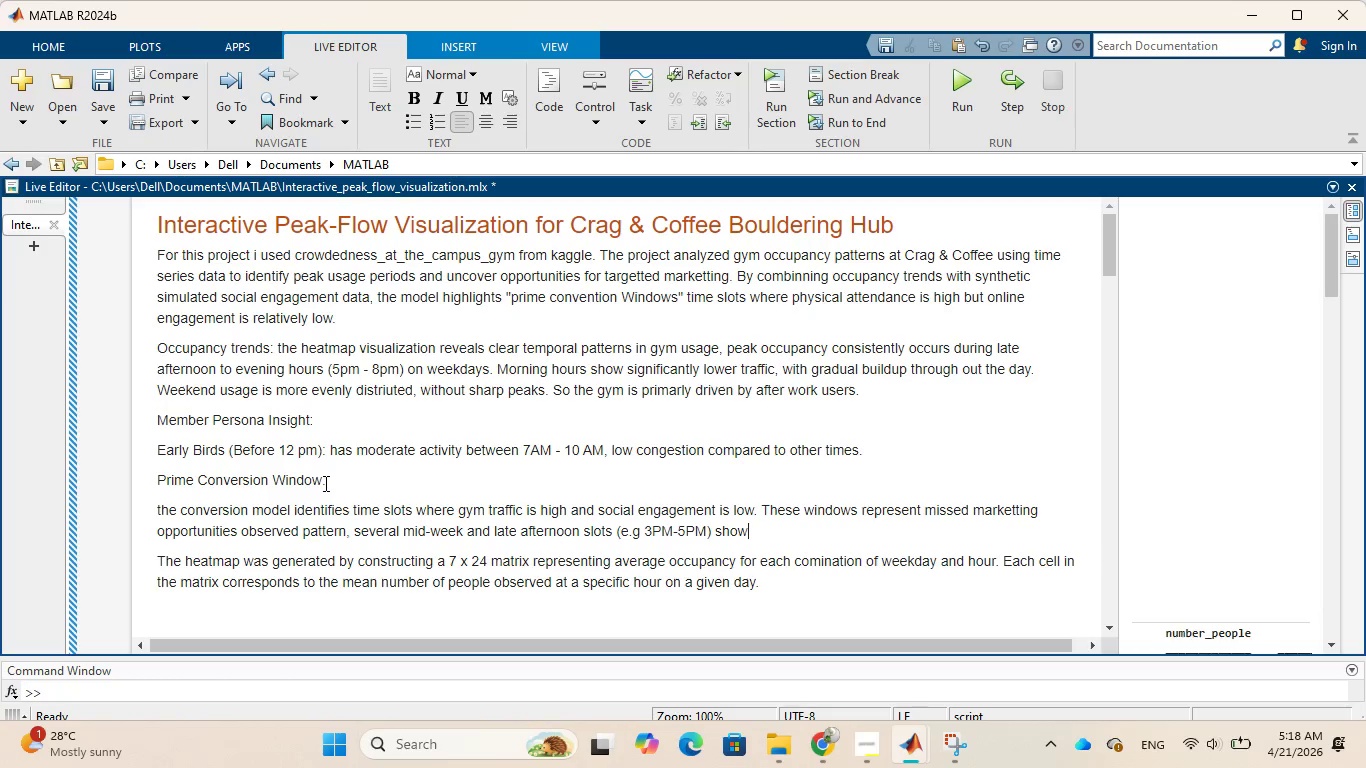 
type( high conversion potential )
key(Backspace)
type(. I)
key(Backspace)
type(Users are physically present but )
 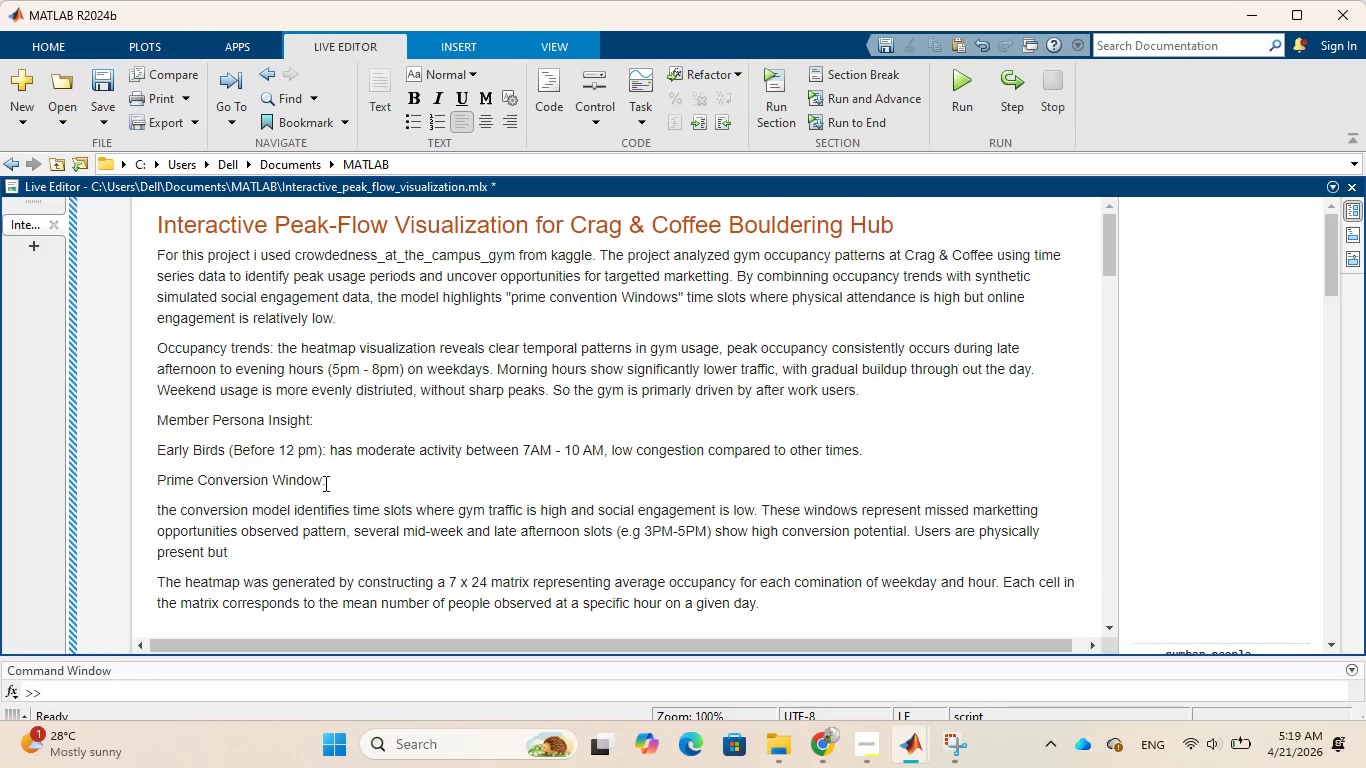 
type(actively )
 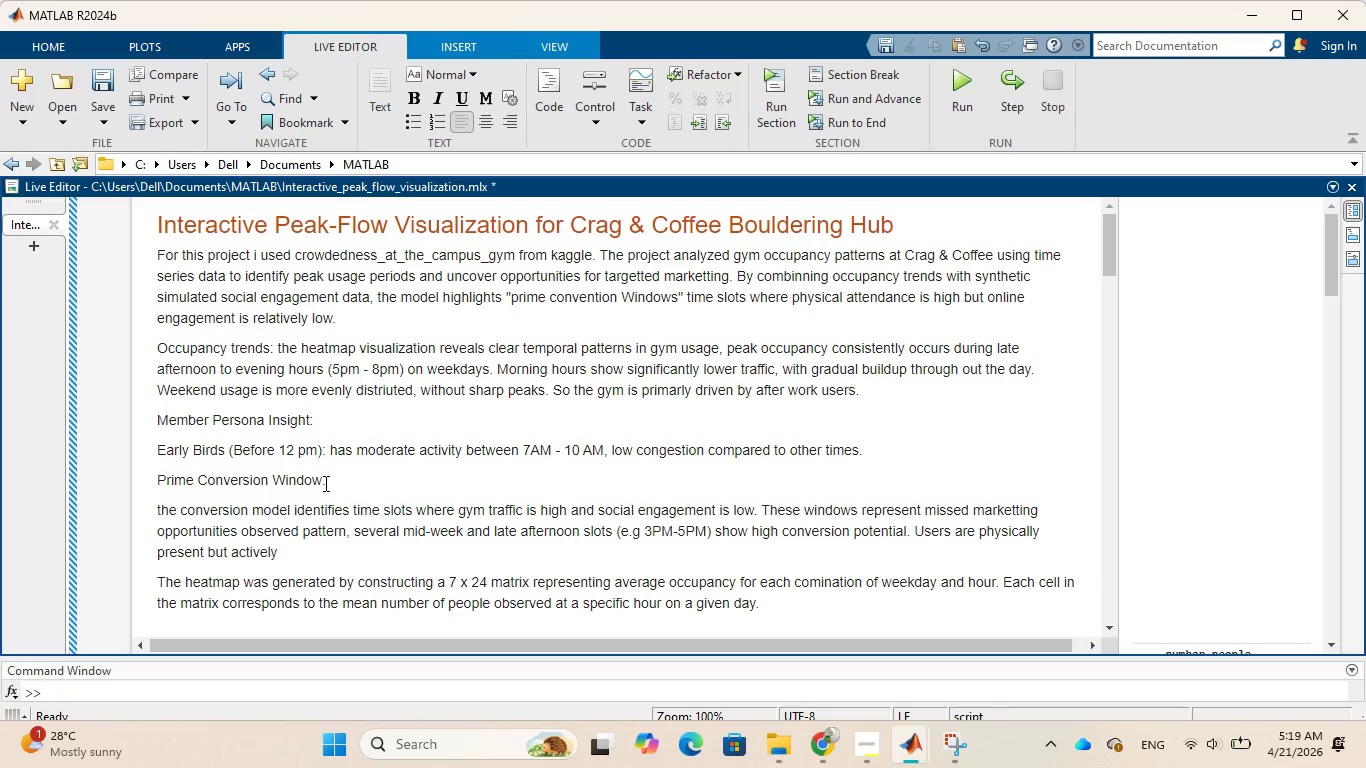 
key(ArrowLeft)
 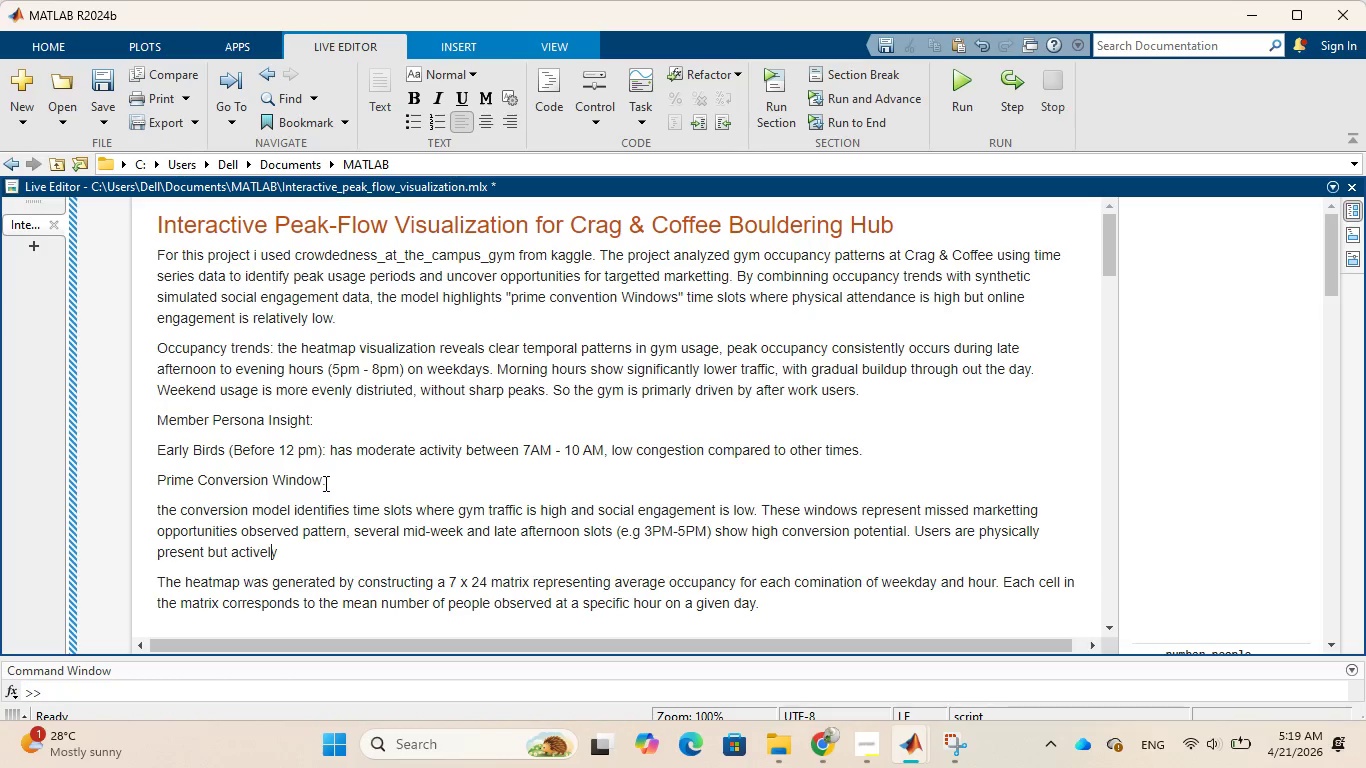 
key(ArrowLeft)
 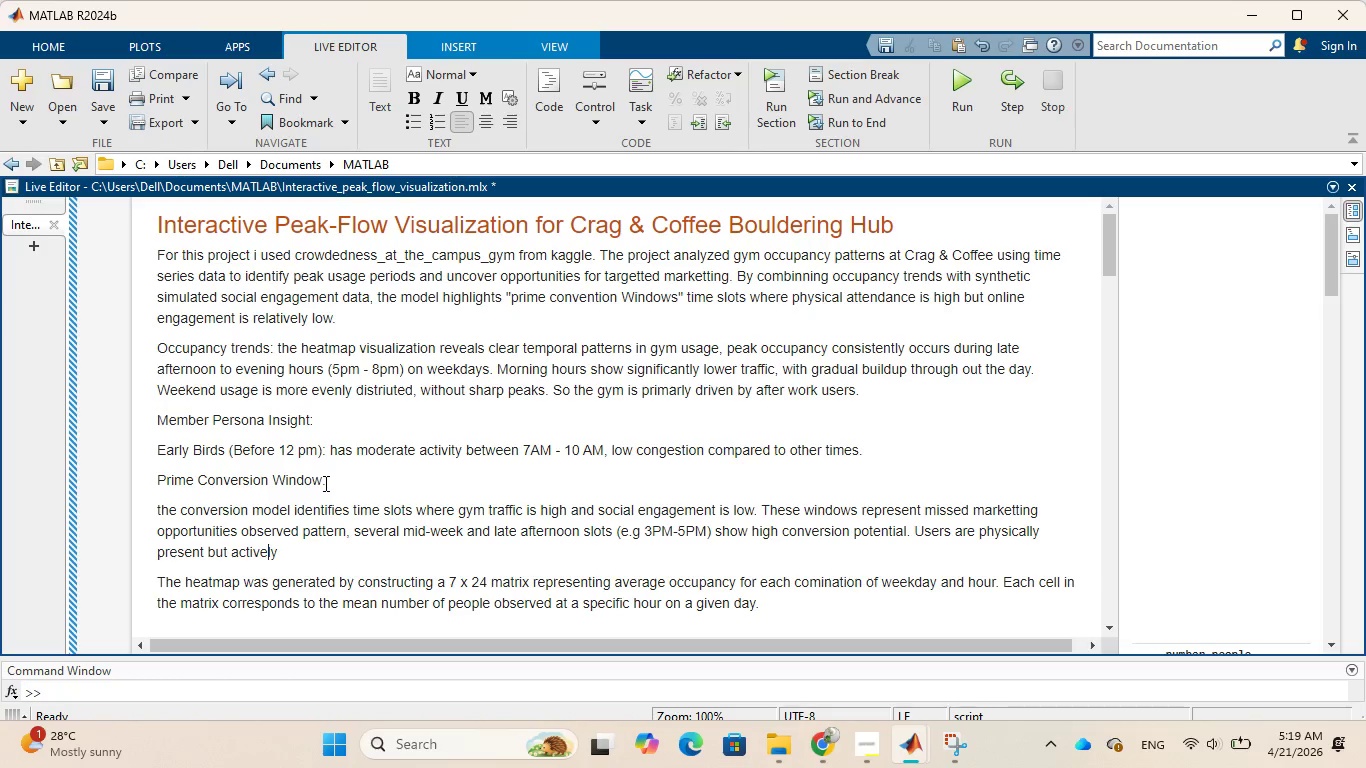 
key(ArrowLeft)
 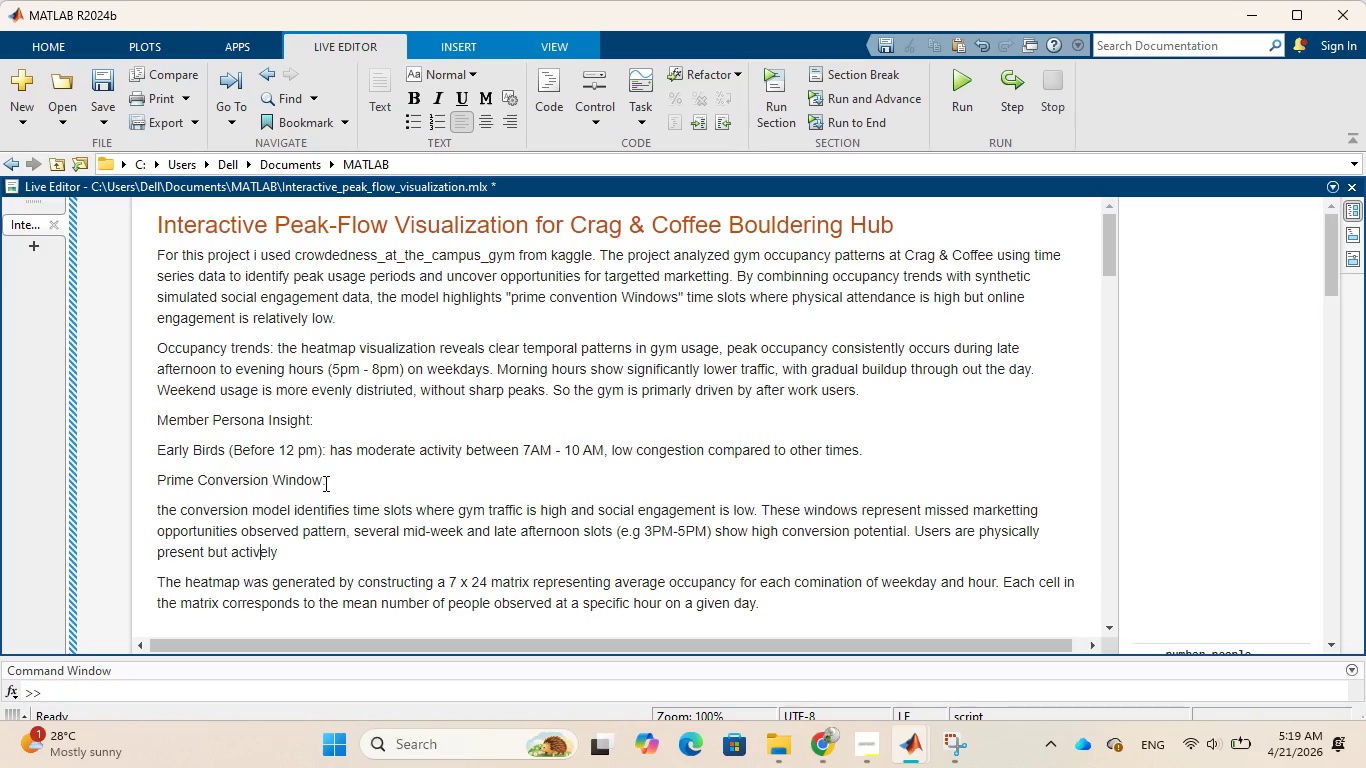 
key(ArrowLeft)
 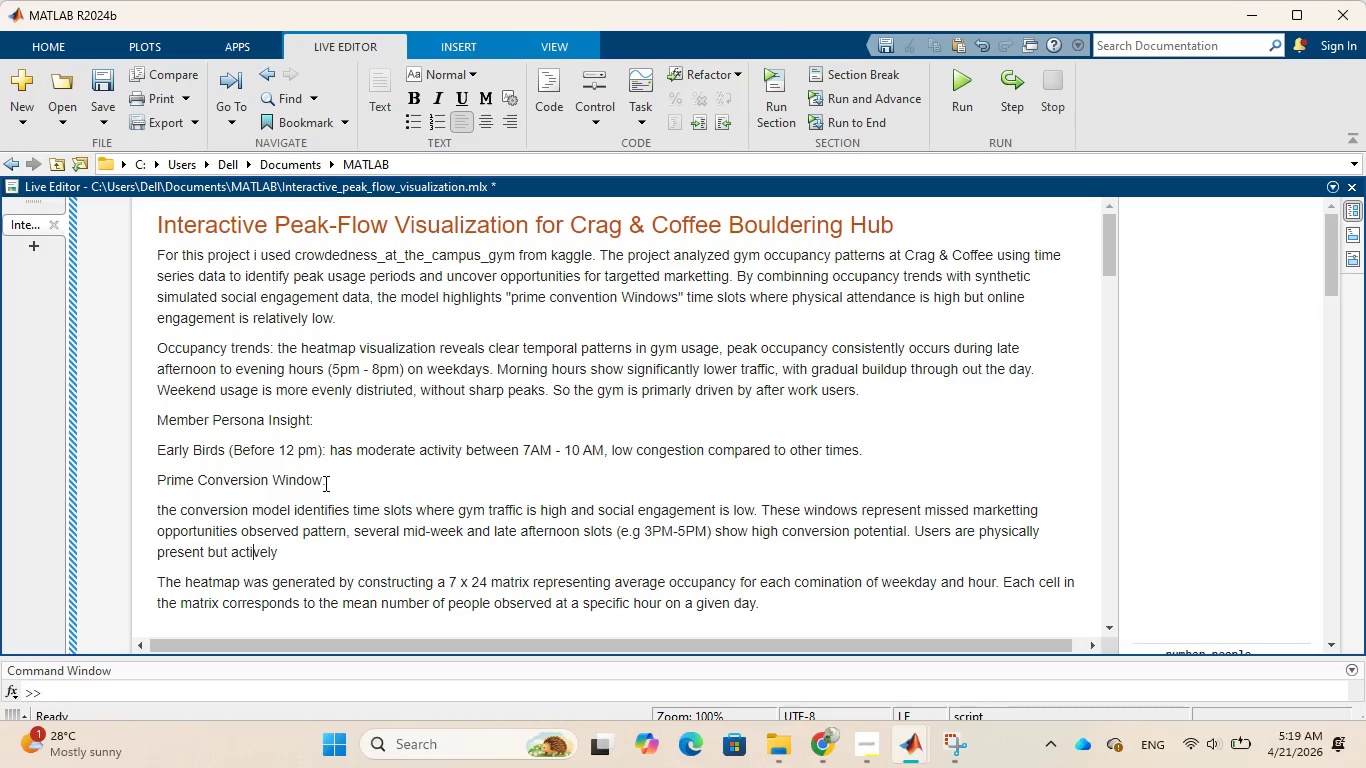 
key(ArrowLeft)
 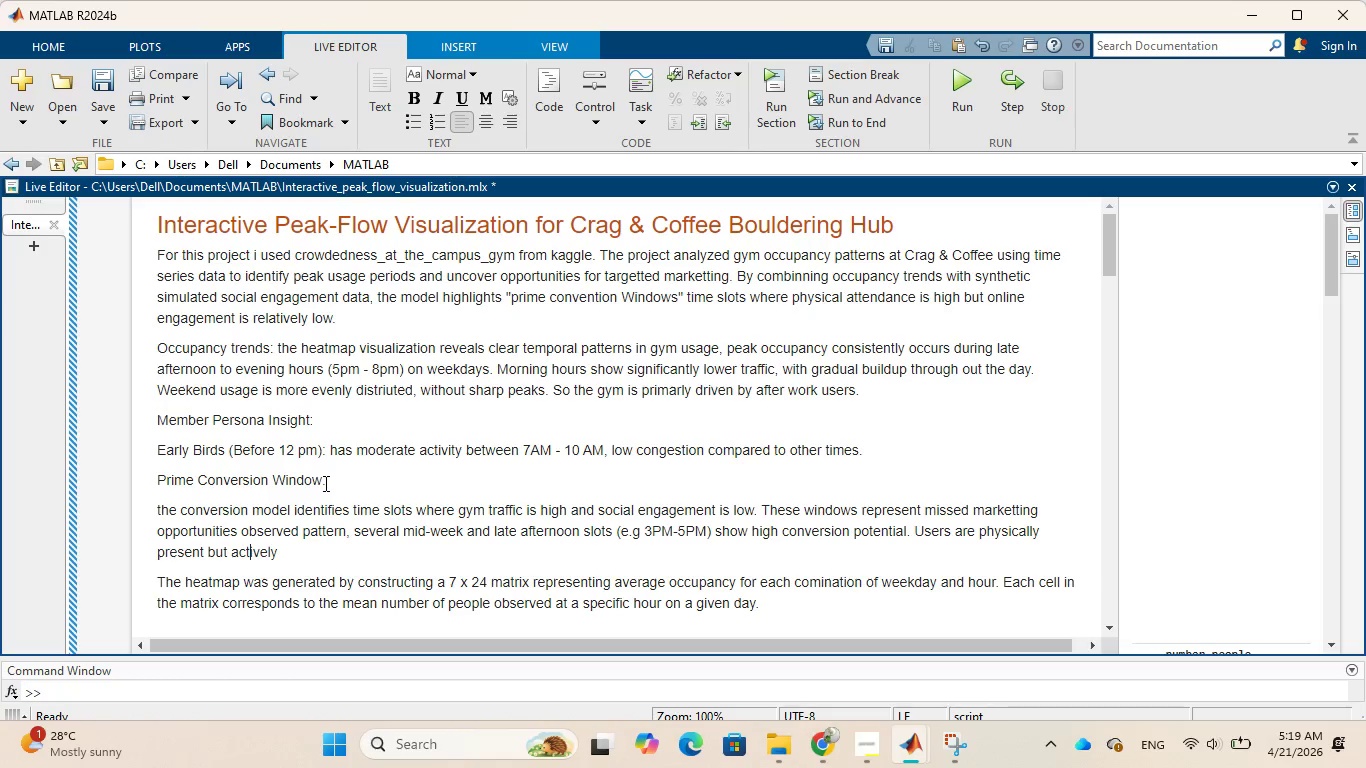 
key(ArrowLeft)
 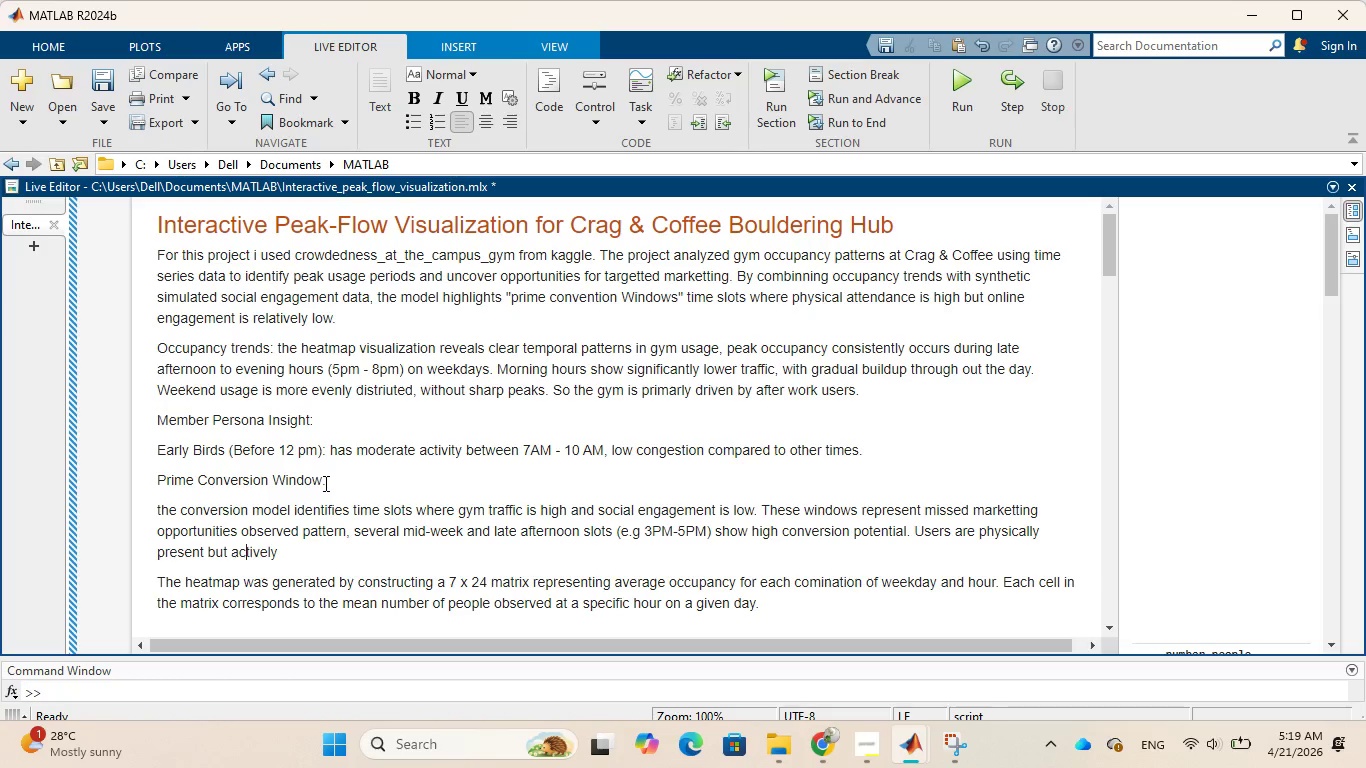 
key(ArrowLeft)
 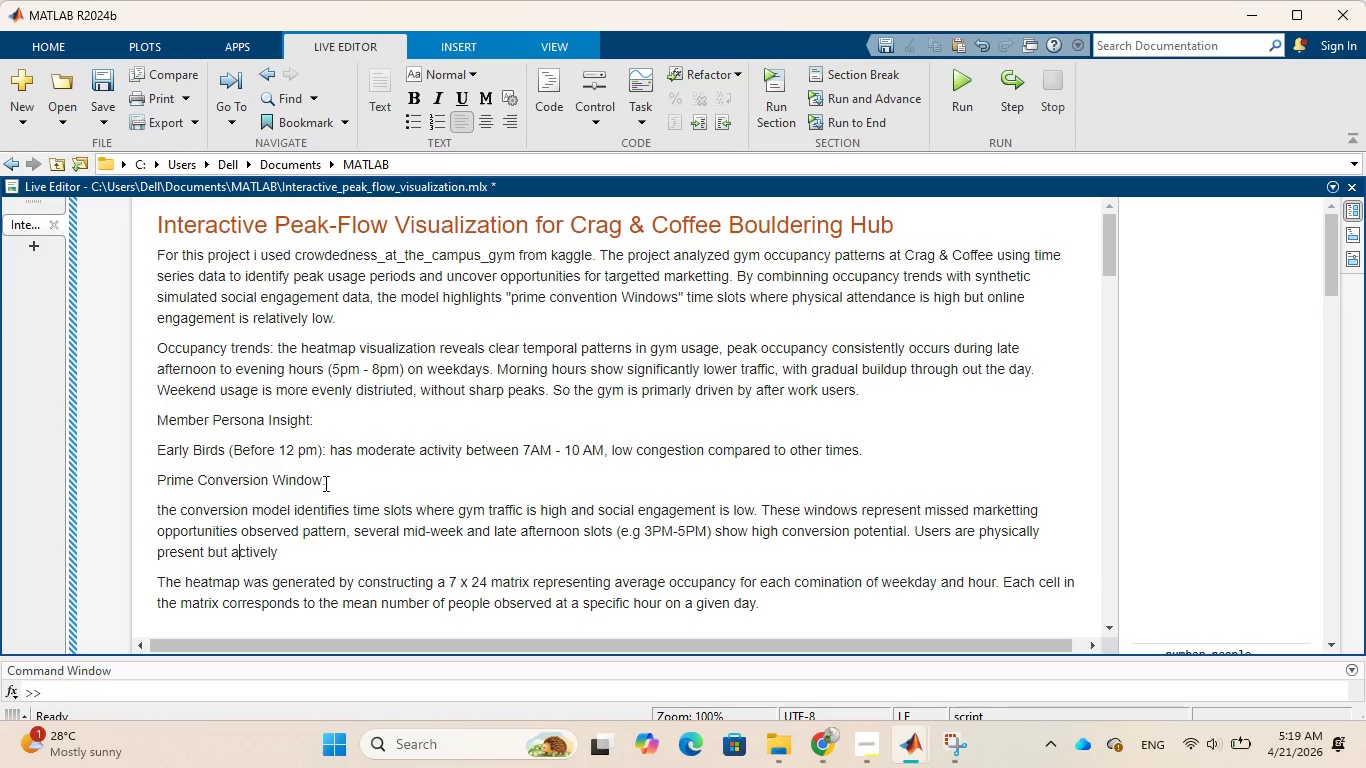 
key(ArrowLeft)
 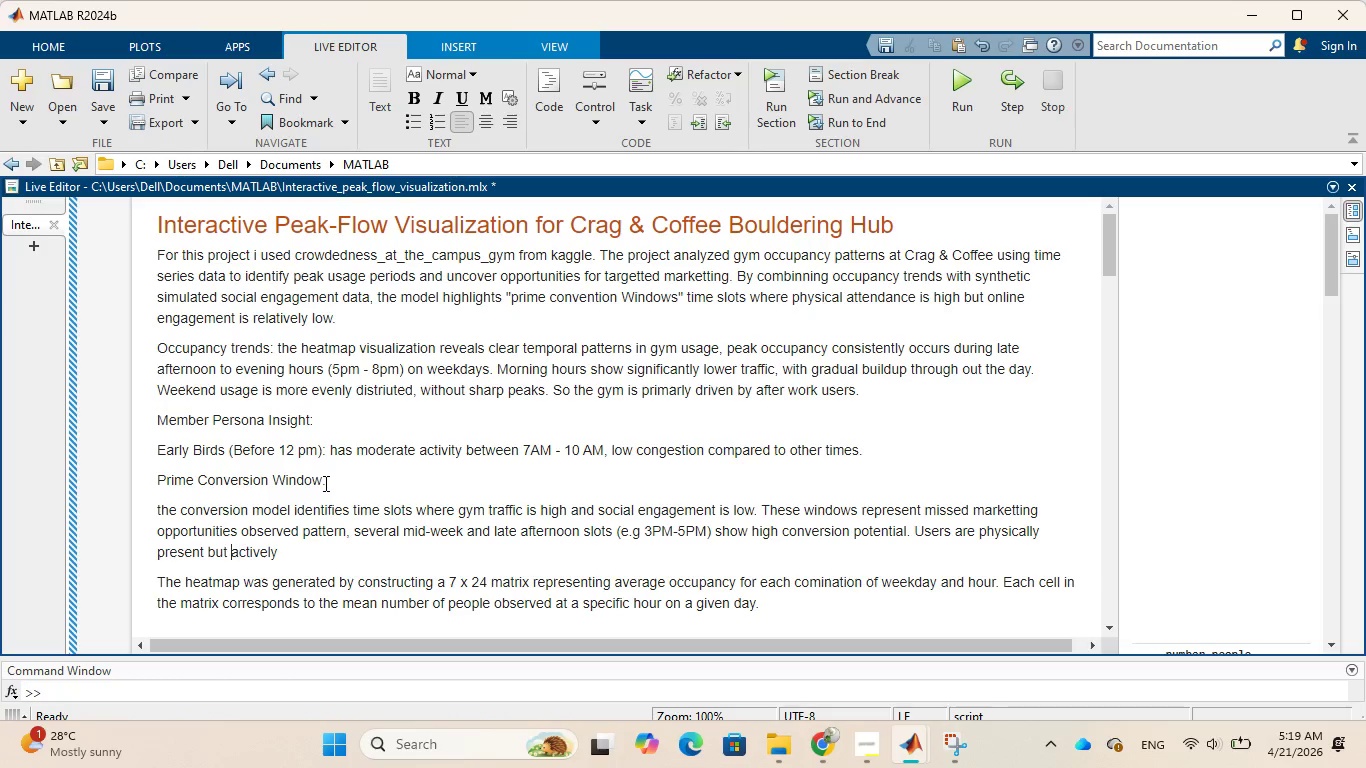 
key(ArrowLeft)
 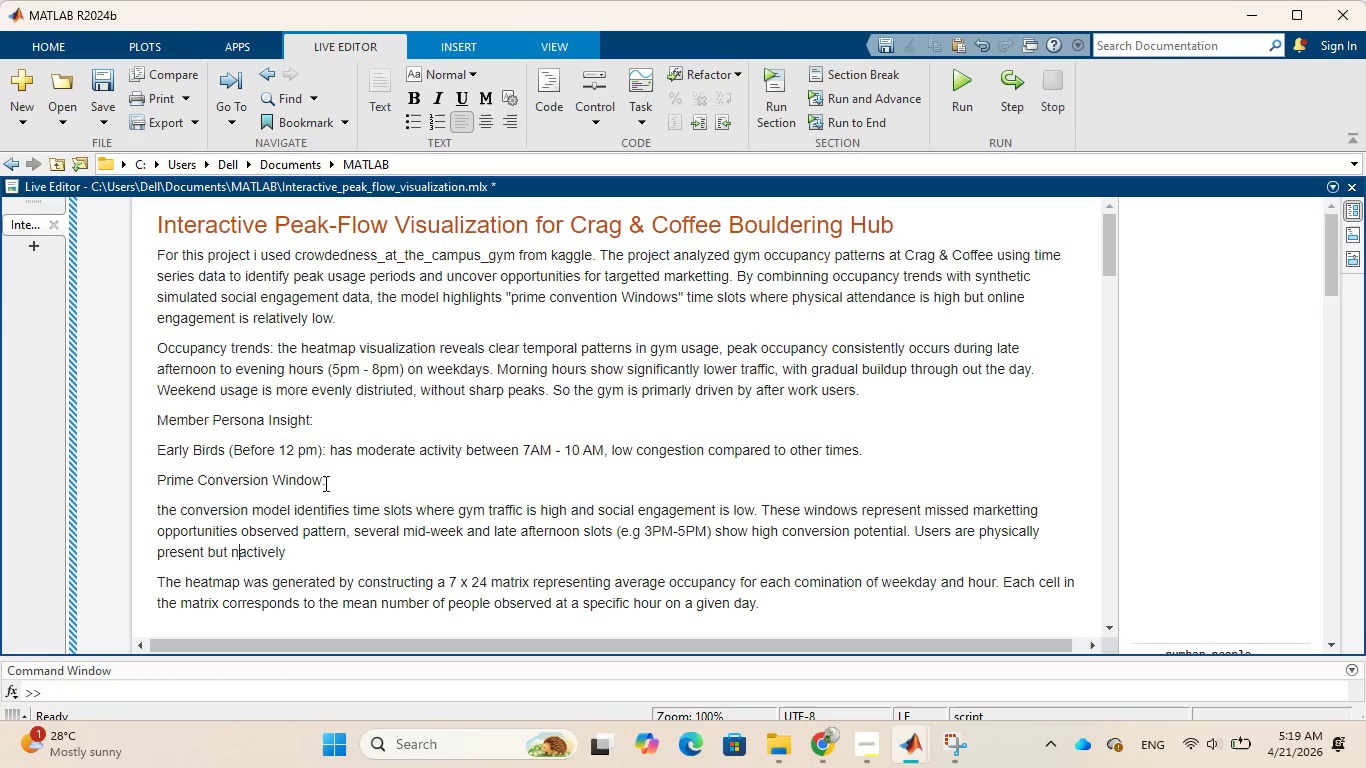 
type(not )
 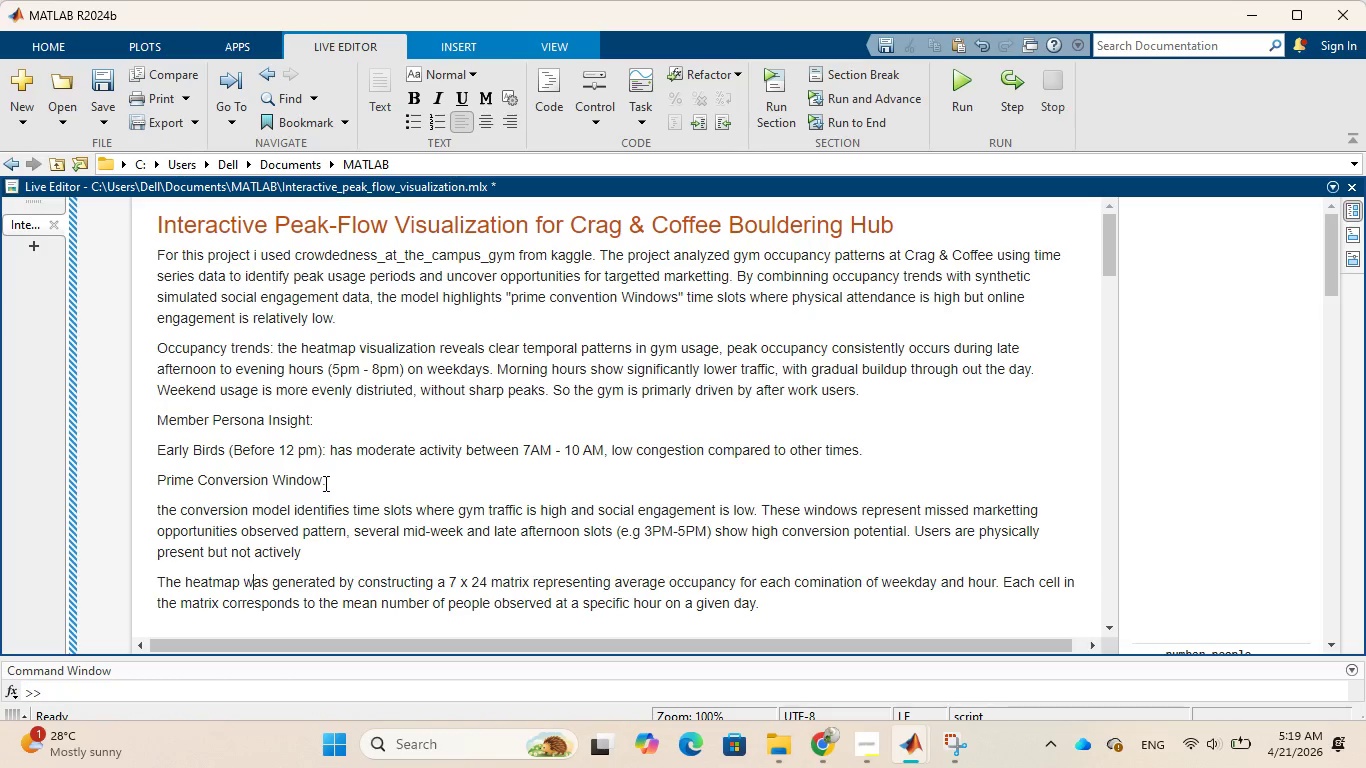 
key(ArrowDown)
 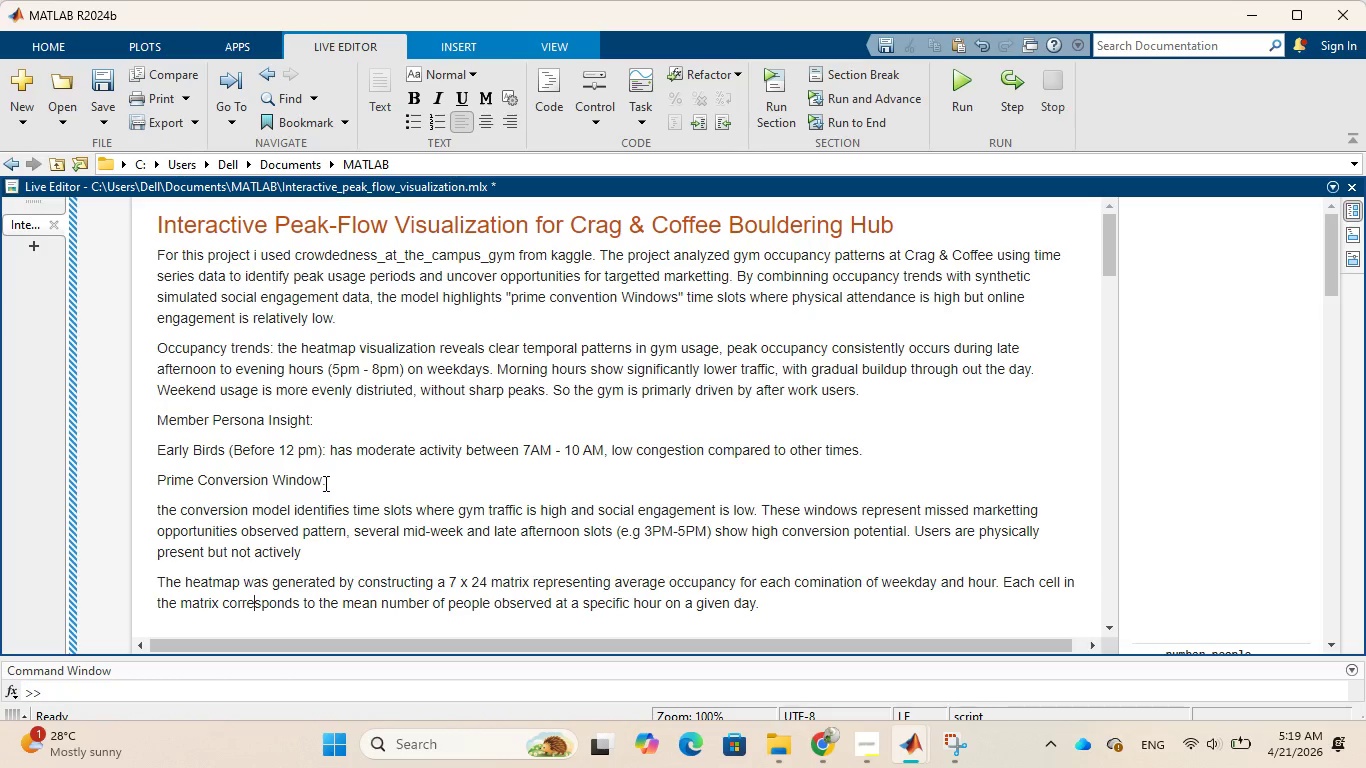 
key(ArrowDown)
 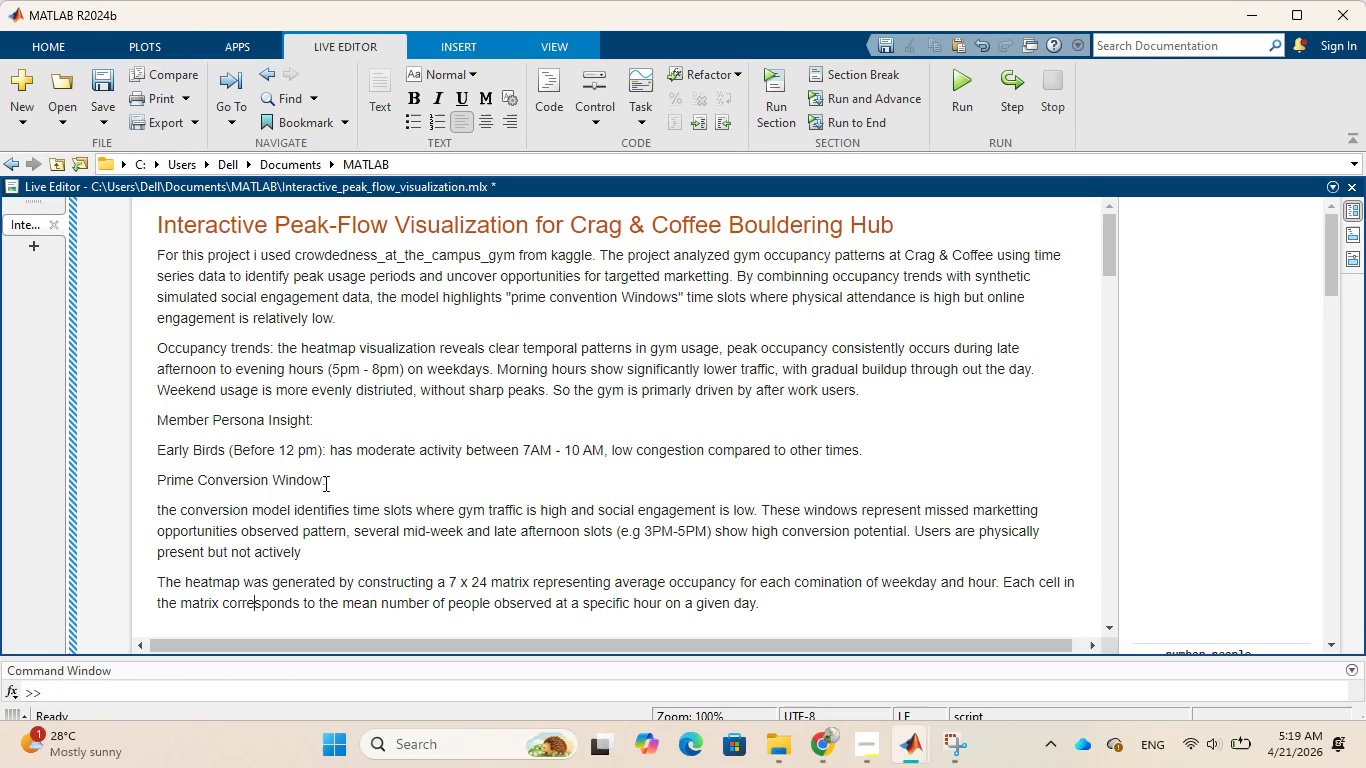 
key(ArrowUp)
 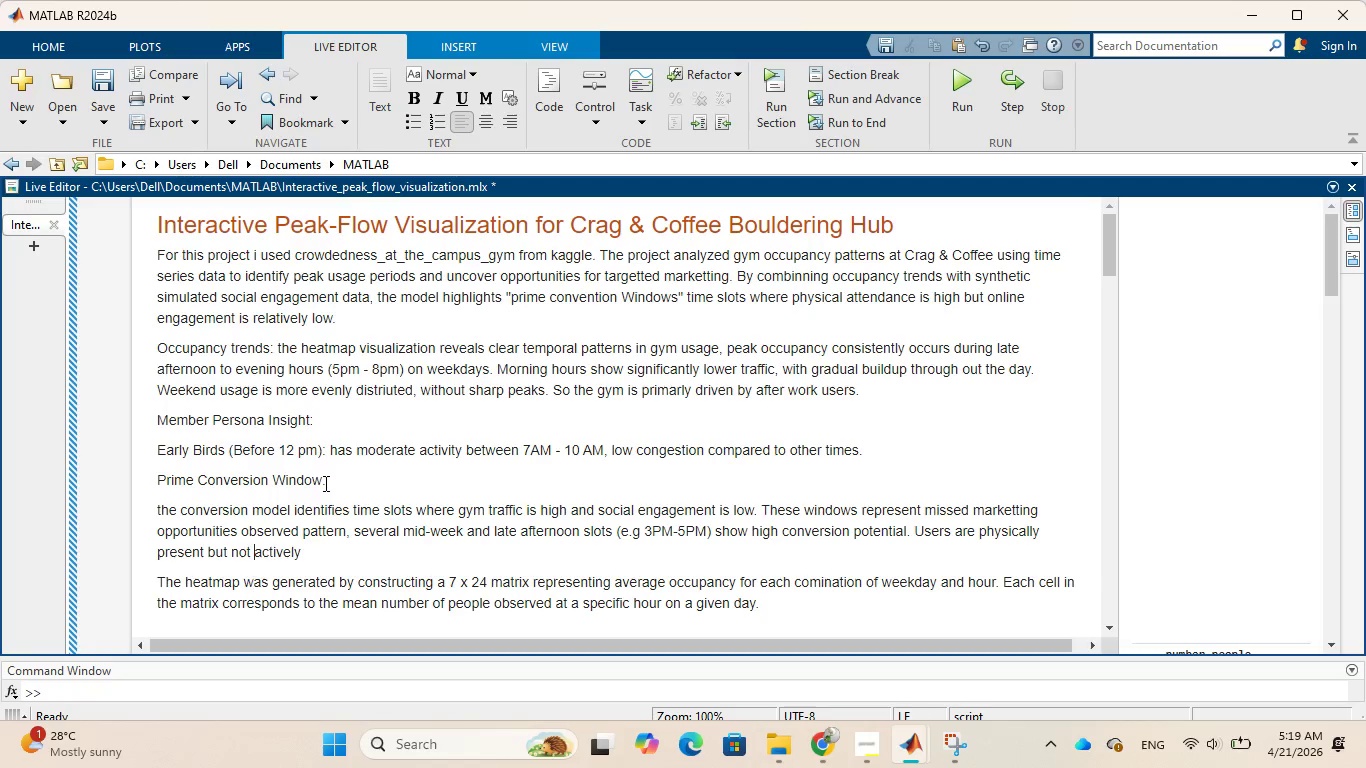 
key(ArrowUp)
 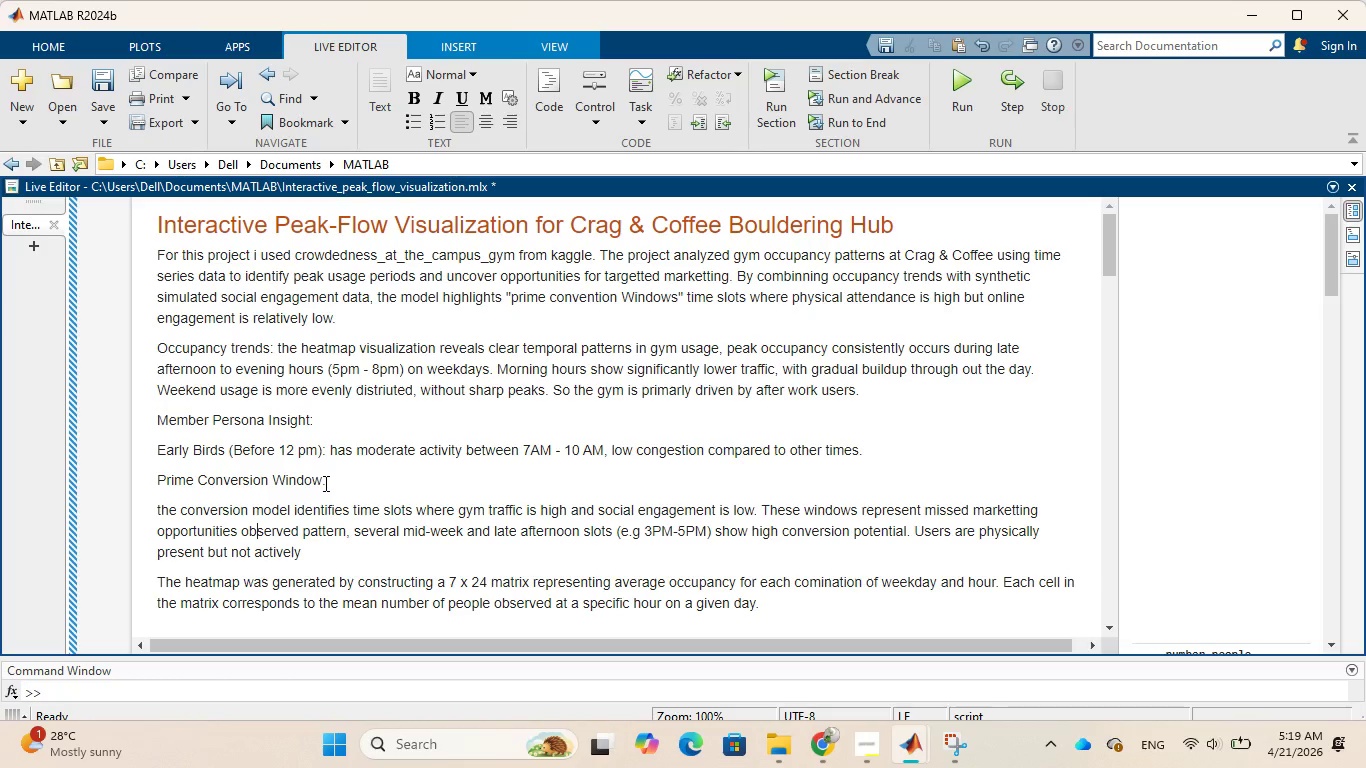 
key(ArrowUp)
 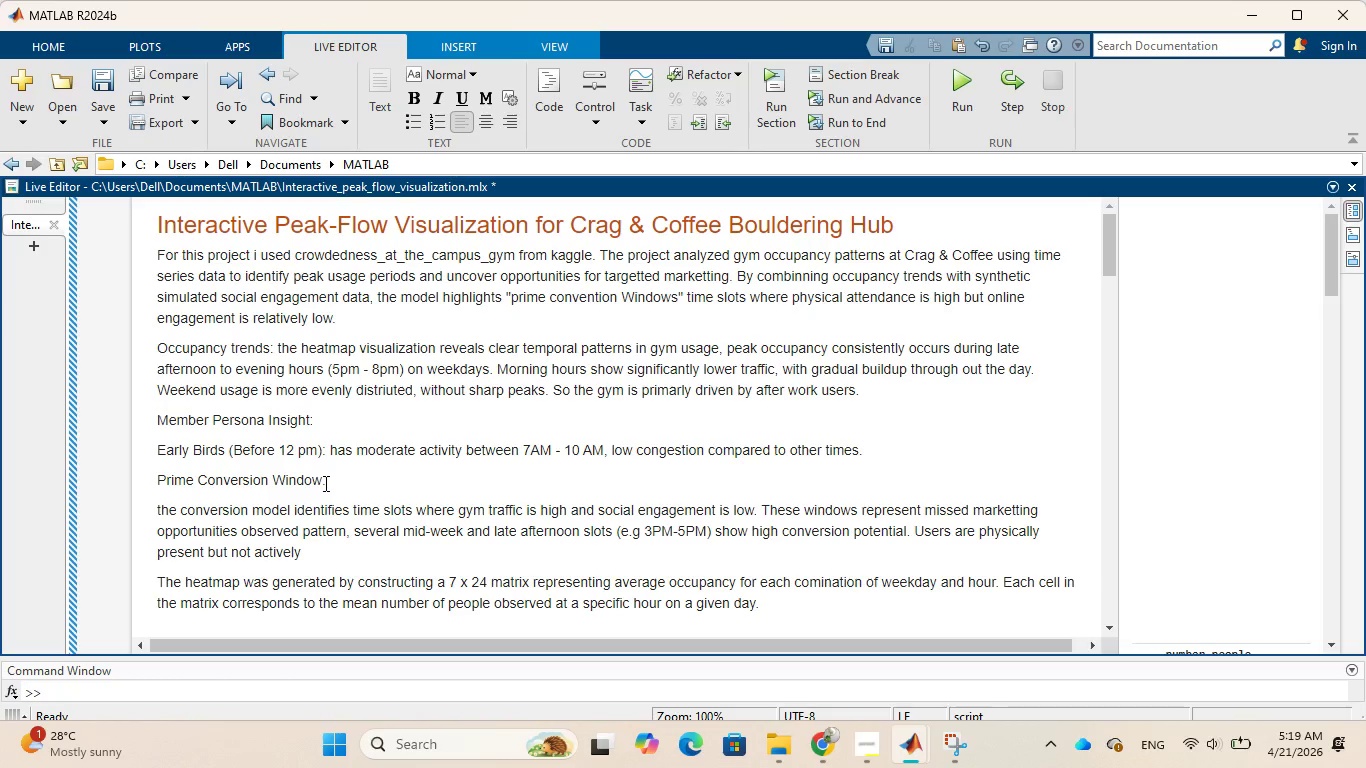 
key(ArrowDown)
 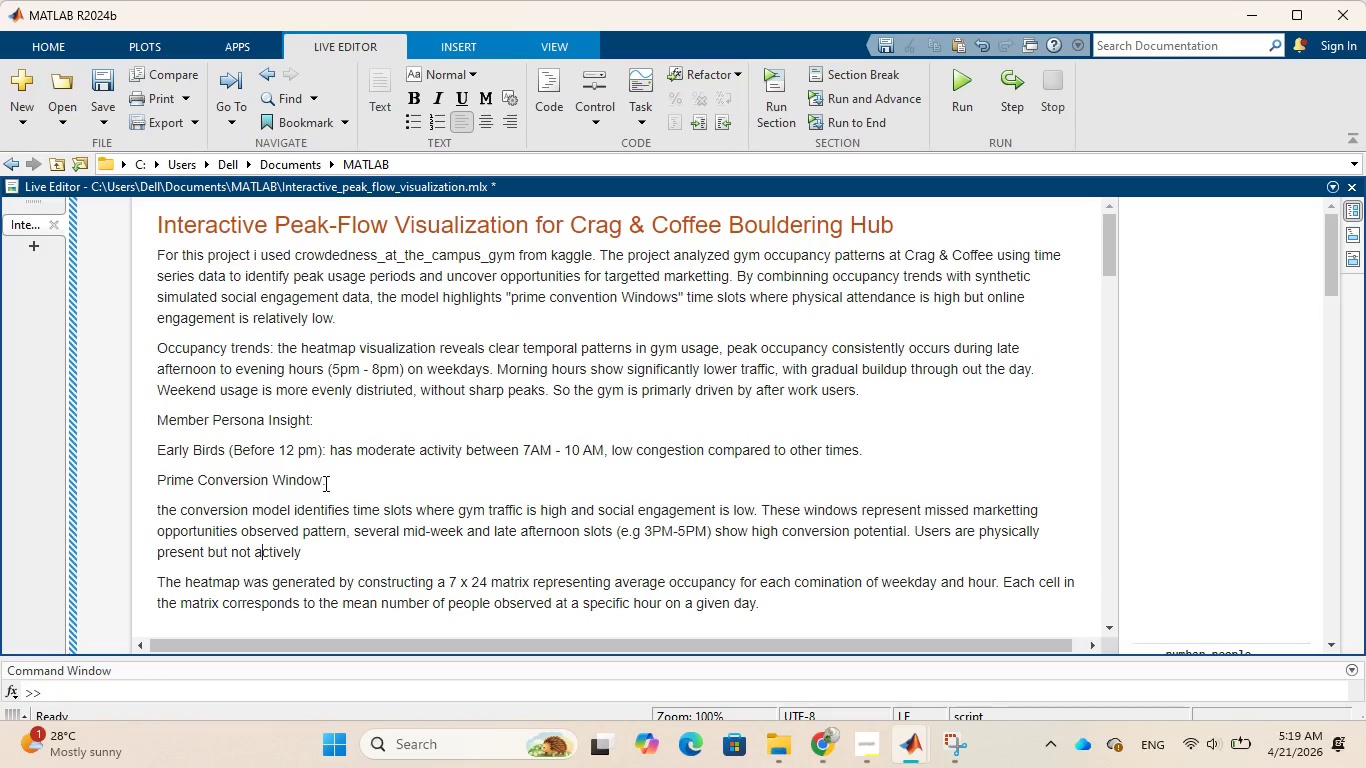 
key(ArrowRight)
 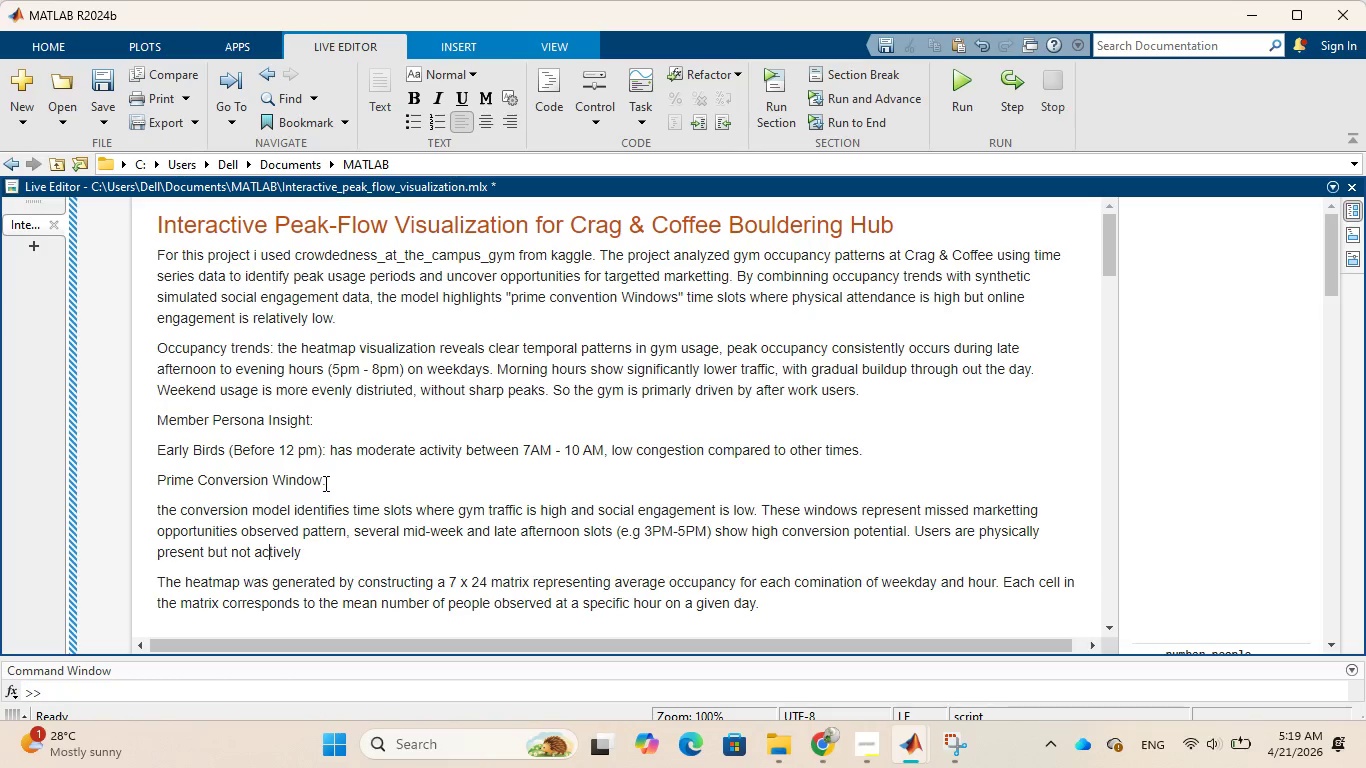 
key(ArrowRight)
 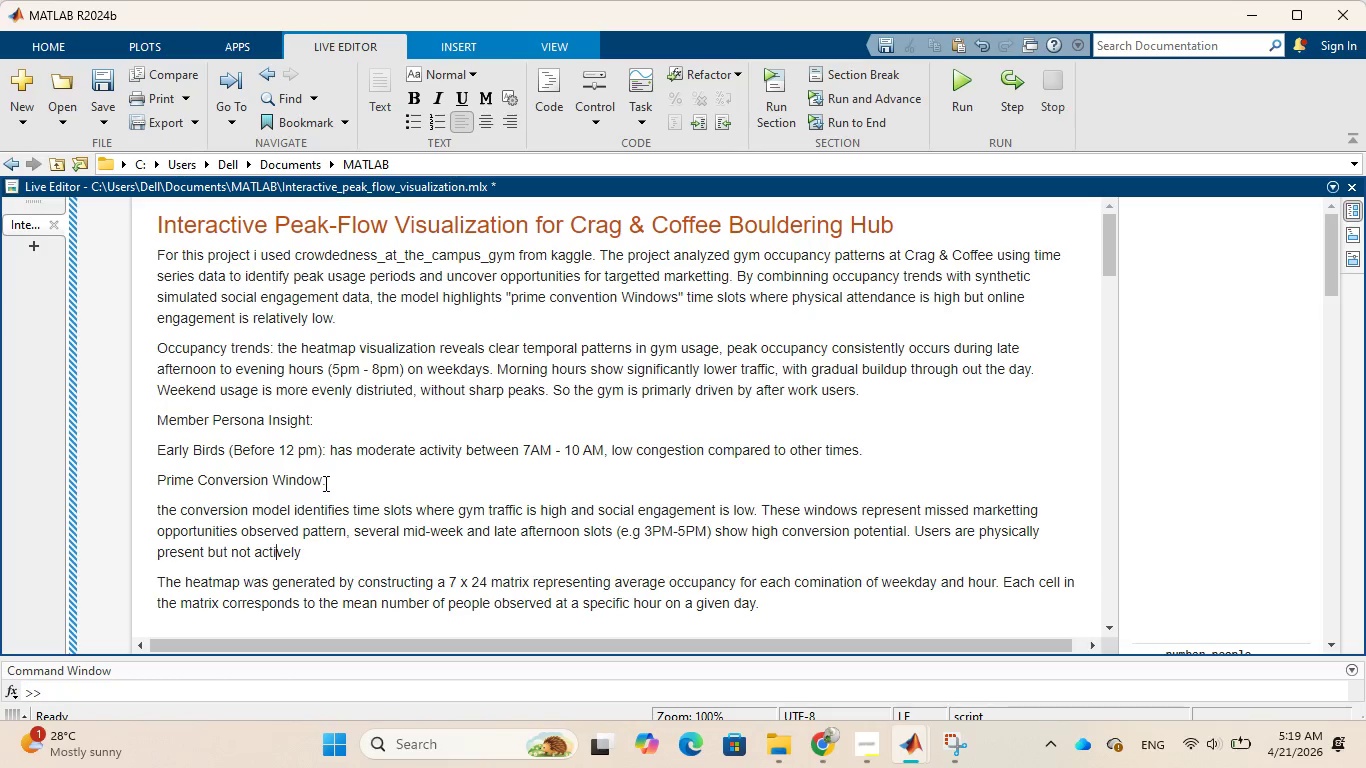 
key(ArrowRight)
 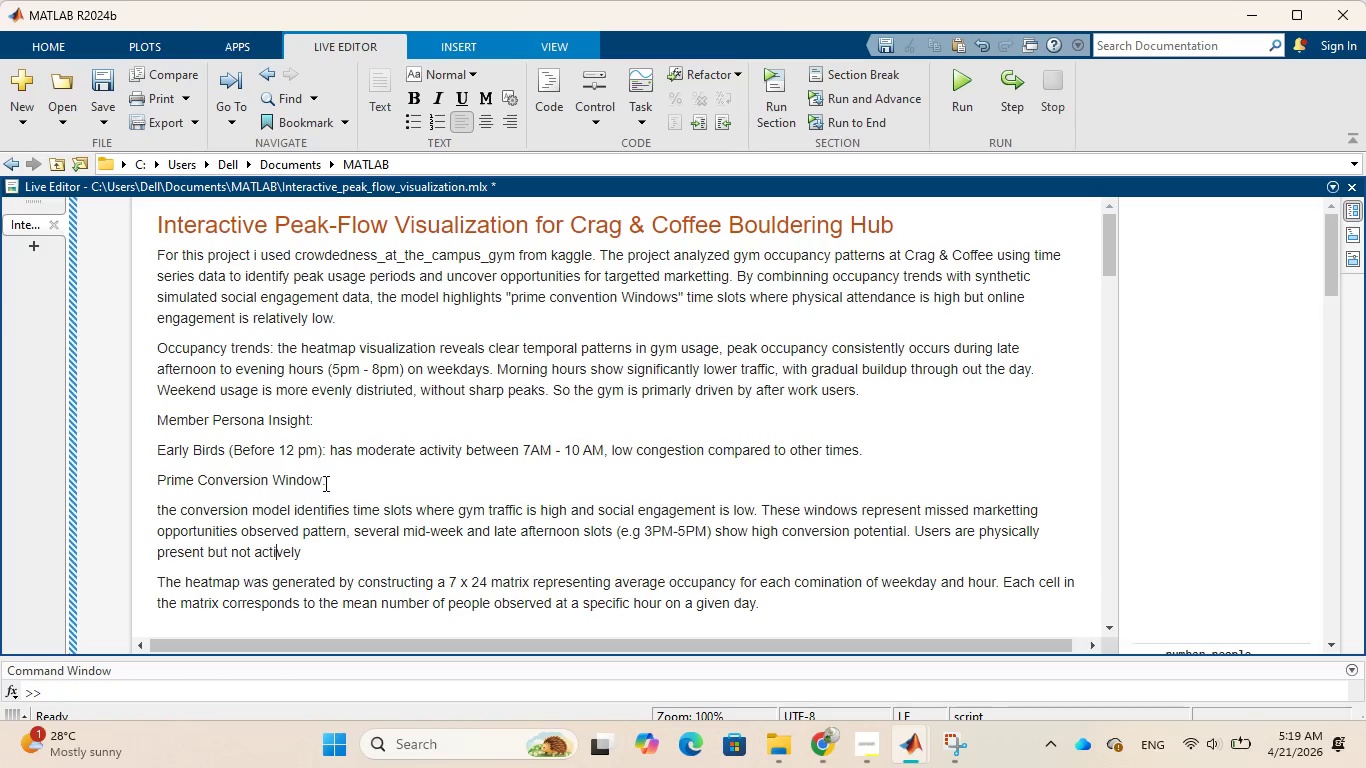 
key(ArrowRight)
 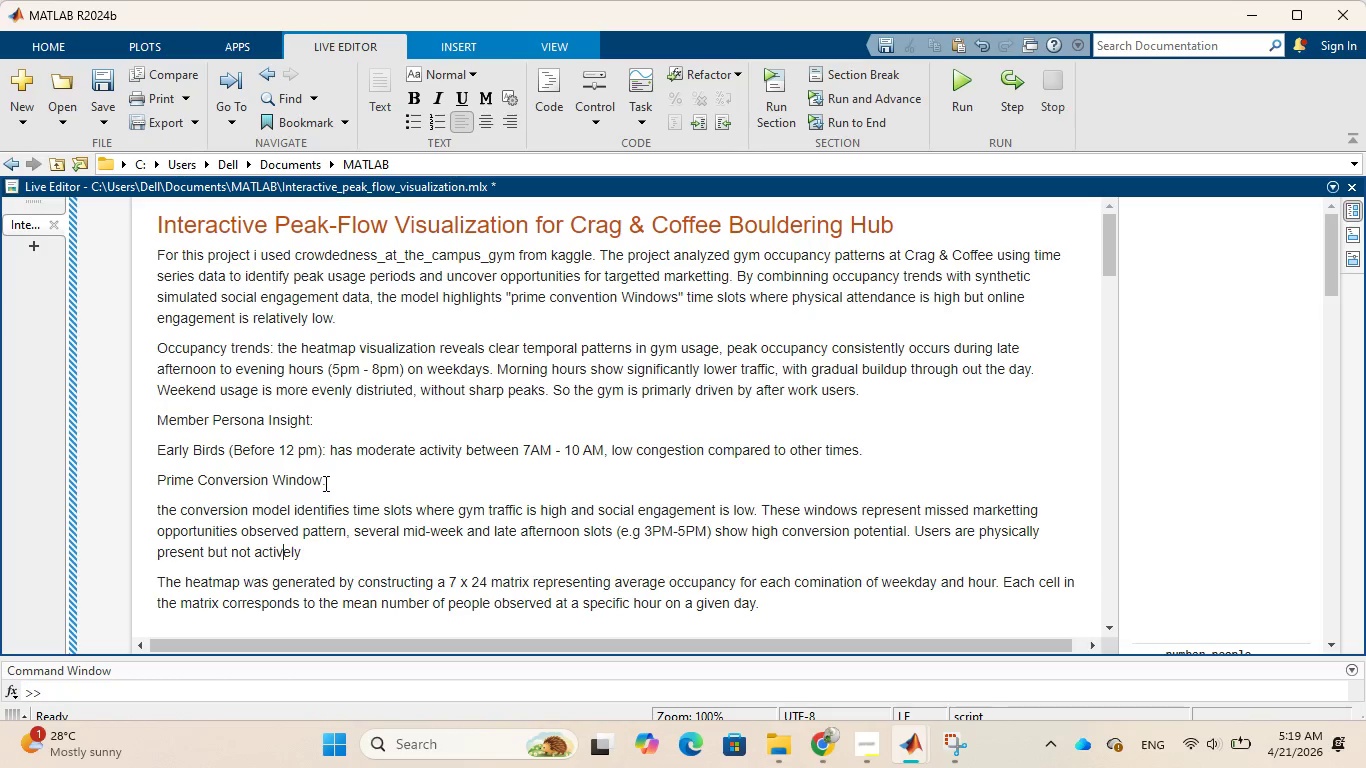 
key(ArrowRight)
 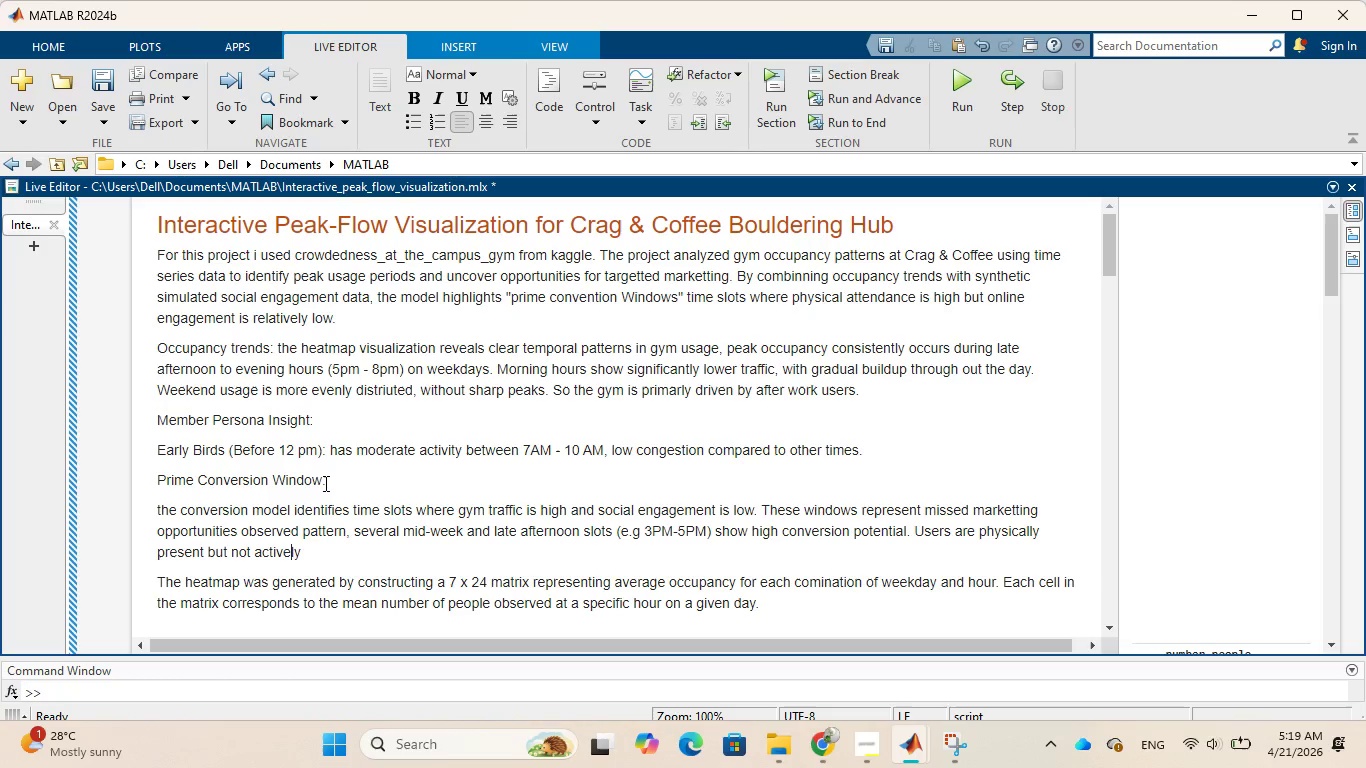 
key(ArrowRight)
 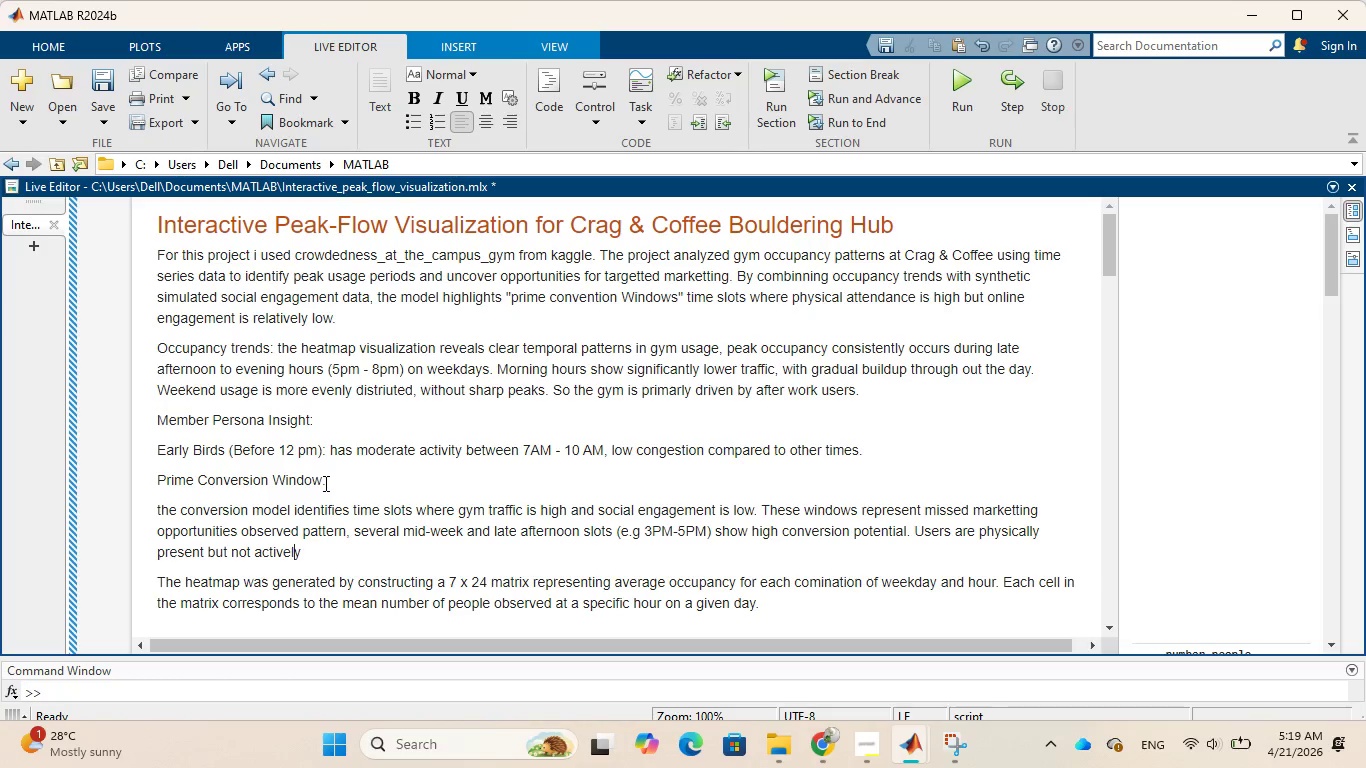 
key(ArrowRight)
 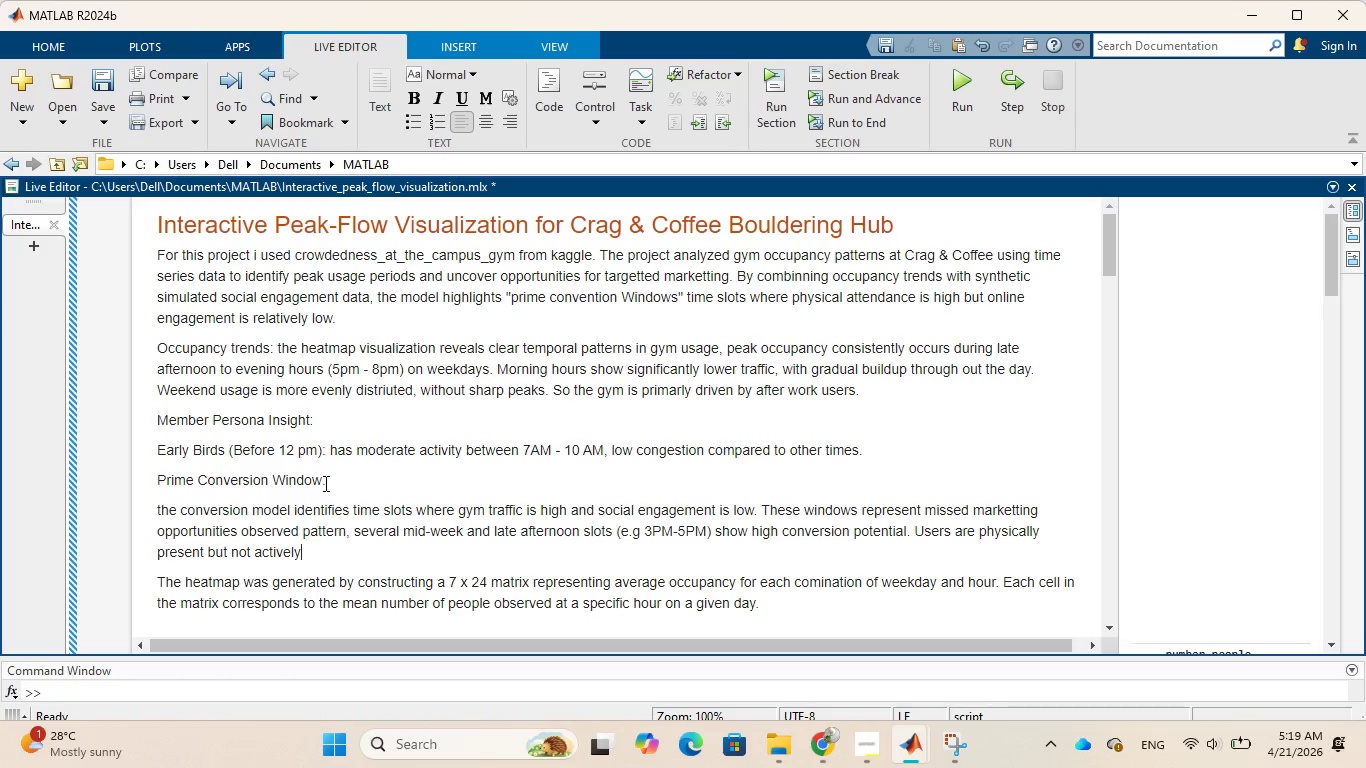 
key(ArrowRight)
 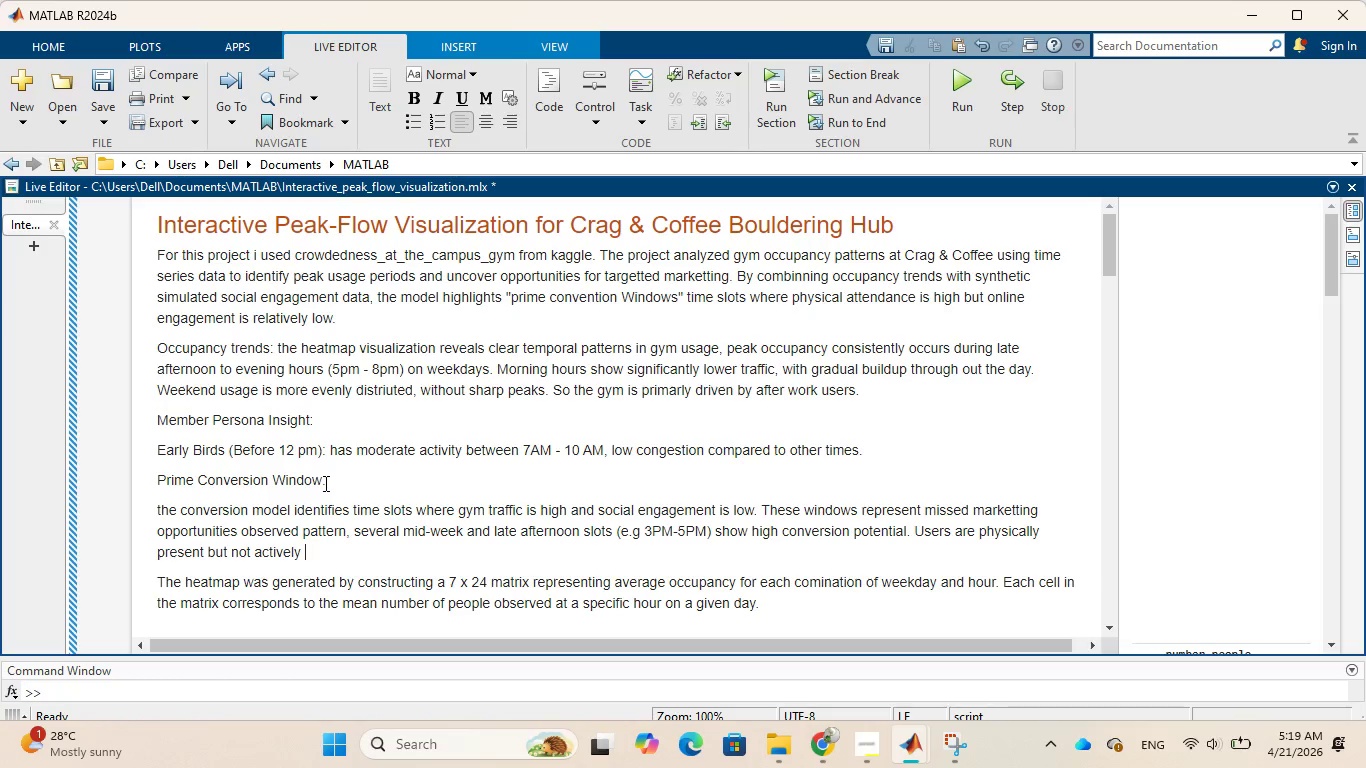 
type( engaging online.)
 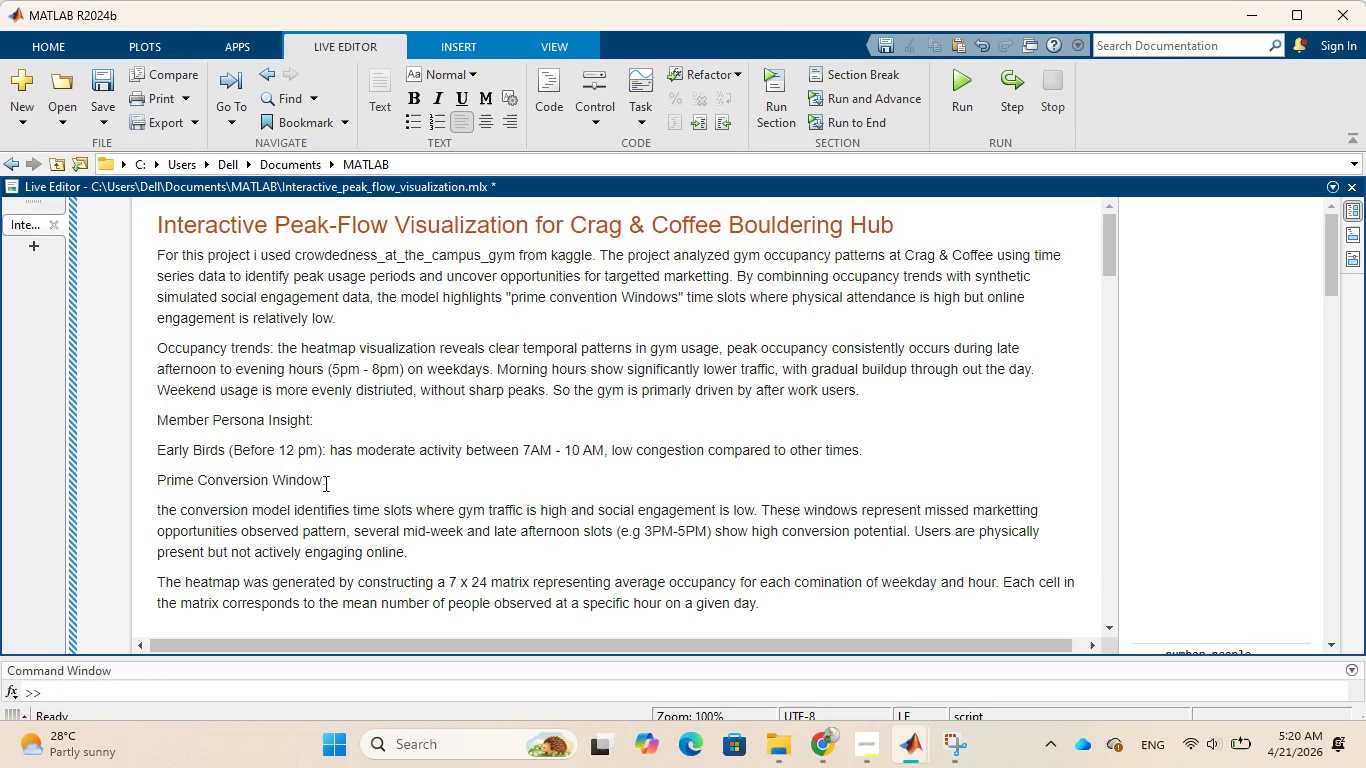 
wait(27.72)
 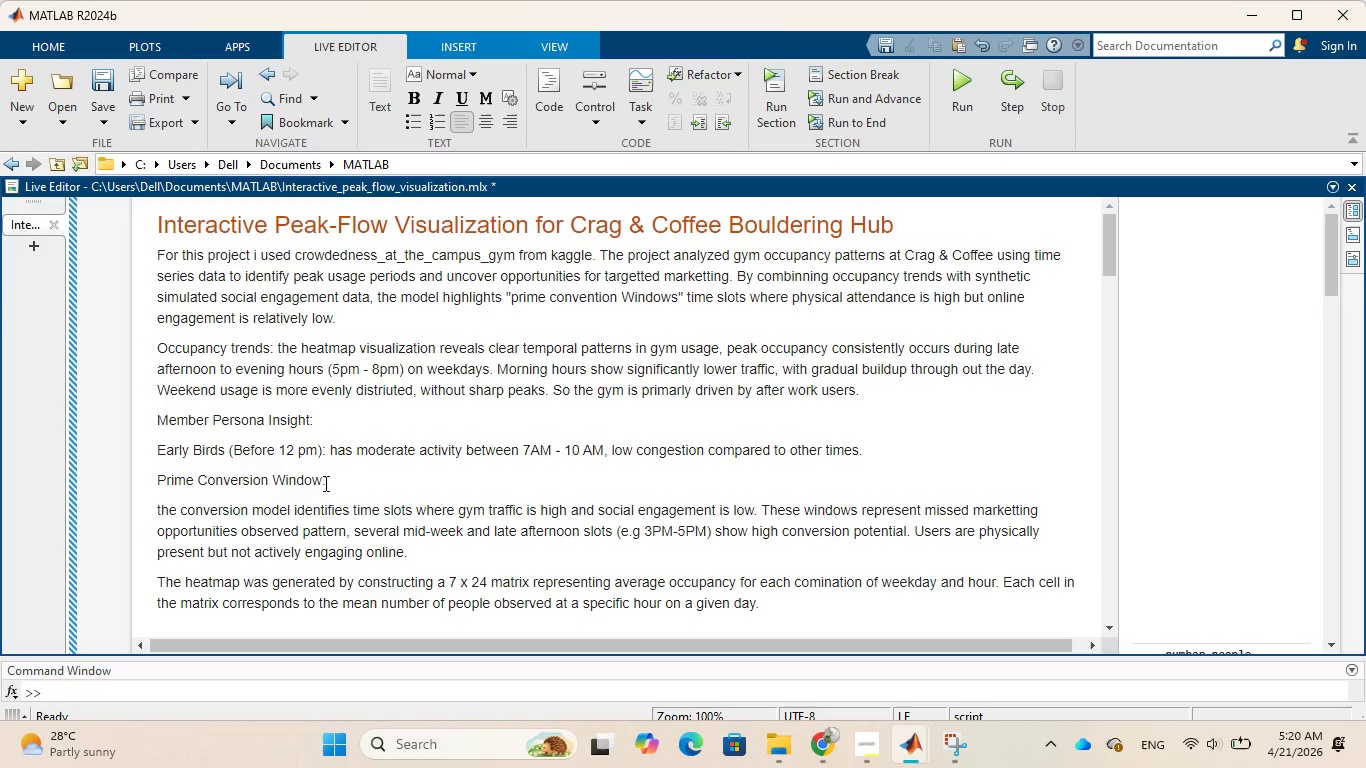 
key(Enter)
 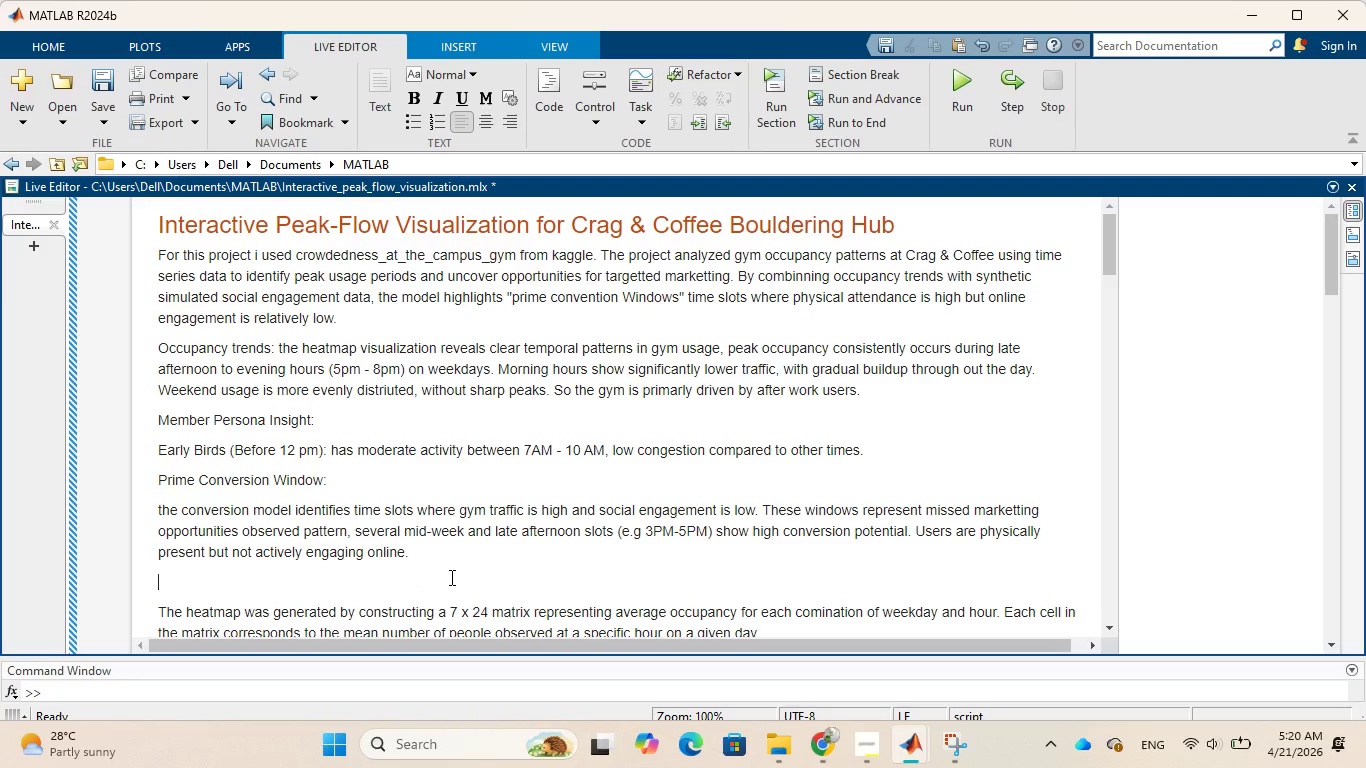 
type(By targatting prime conversion windows , Crag)
 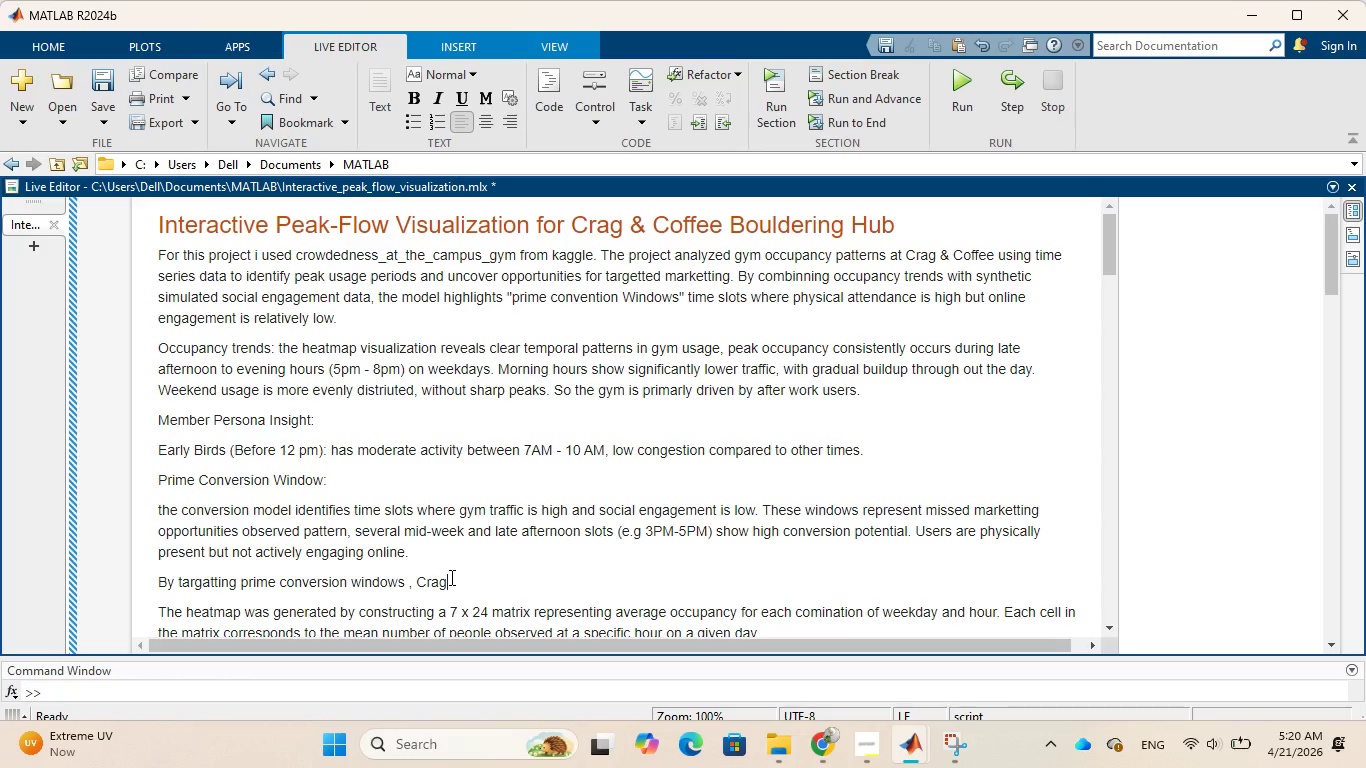 
wait(16.16)
 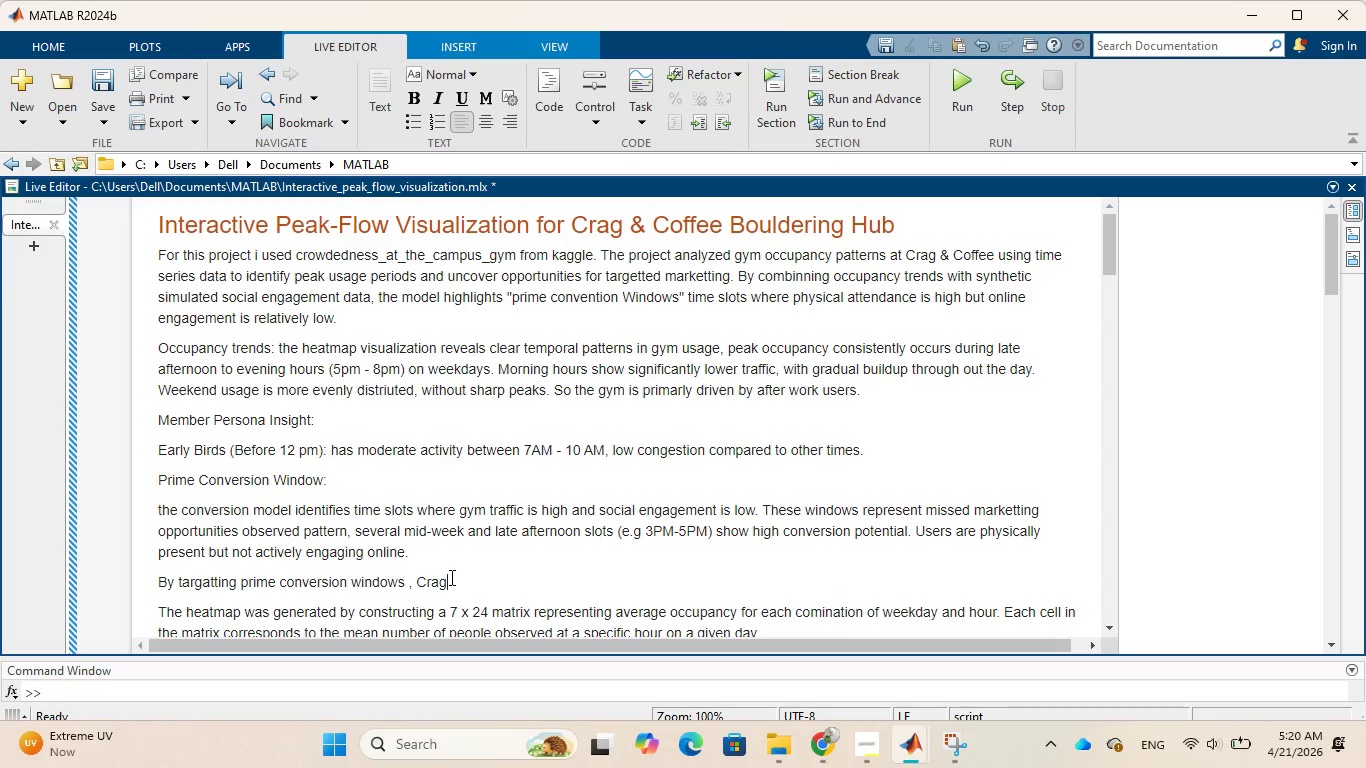 
key(Space)
 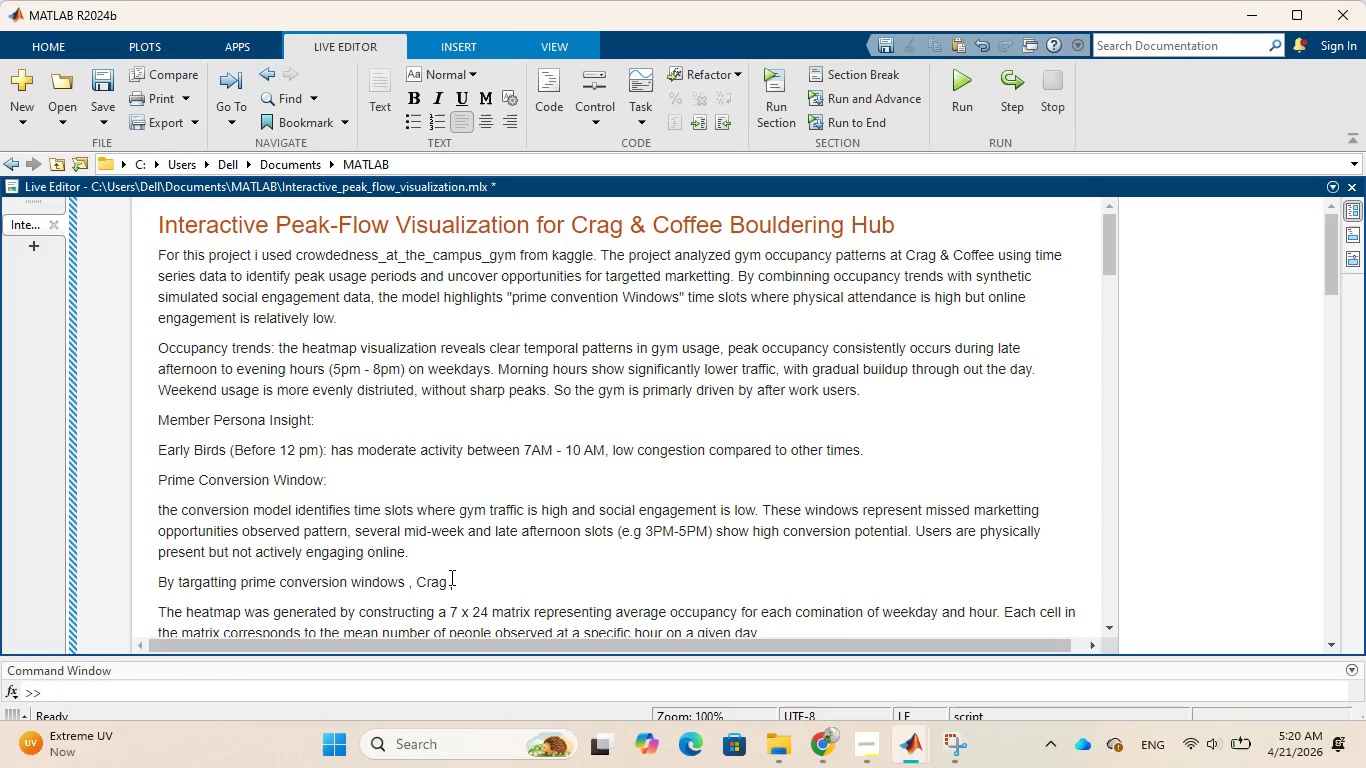 
key(Shift+ShiftLeft)
 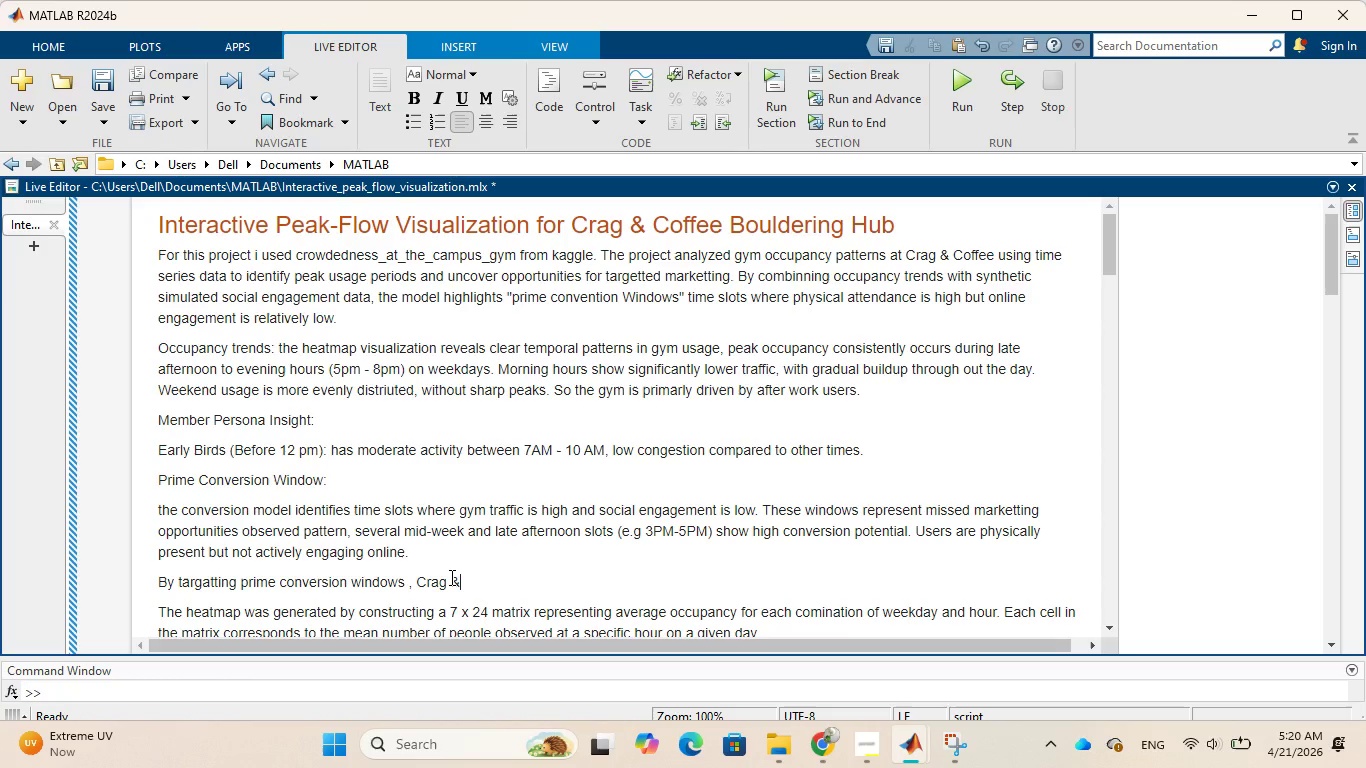 
key(Shift+7)
 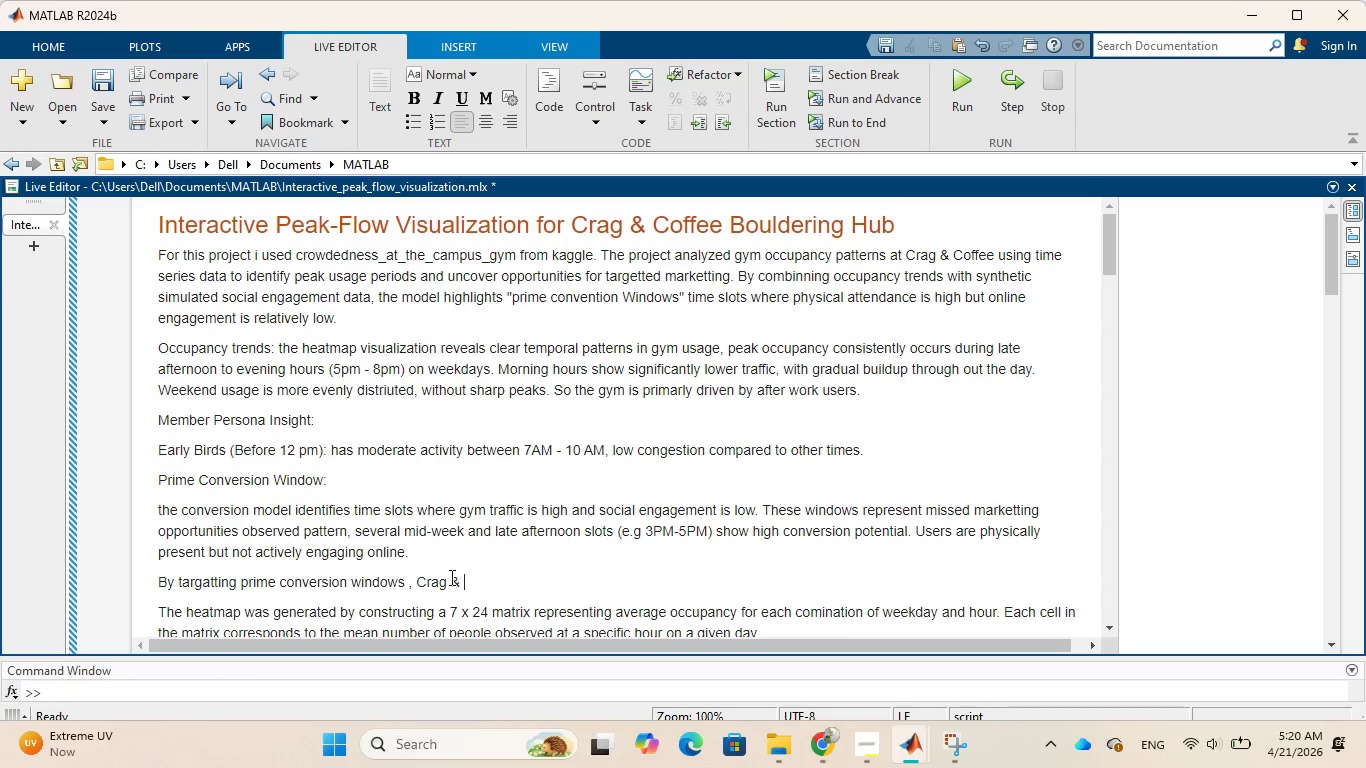 
key(Space)
 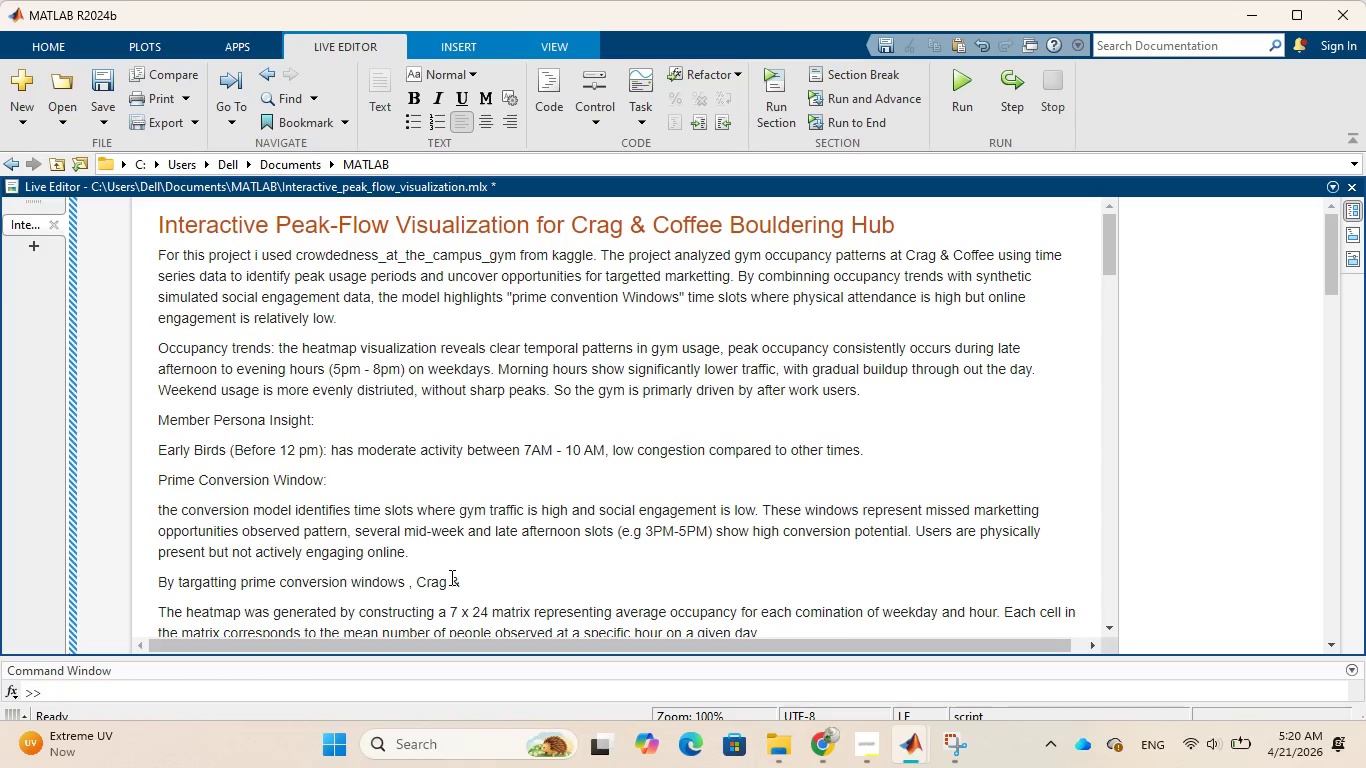 
type(Coffee can:)
 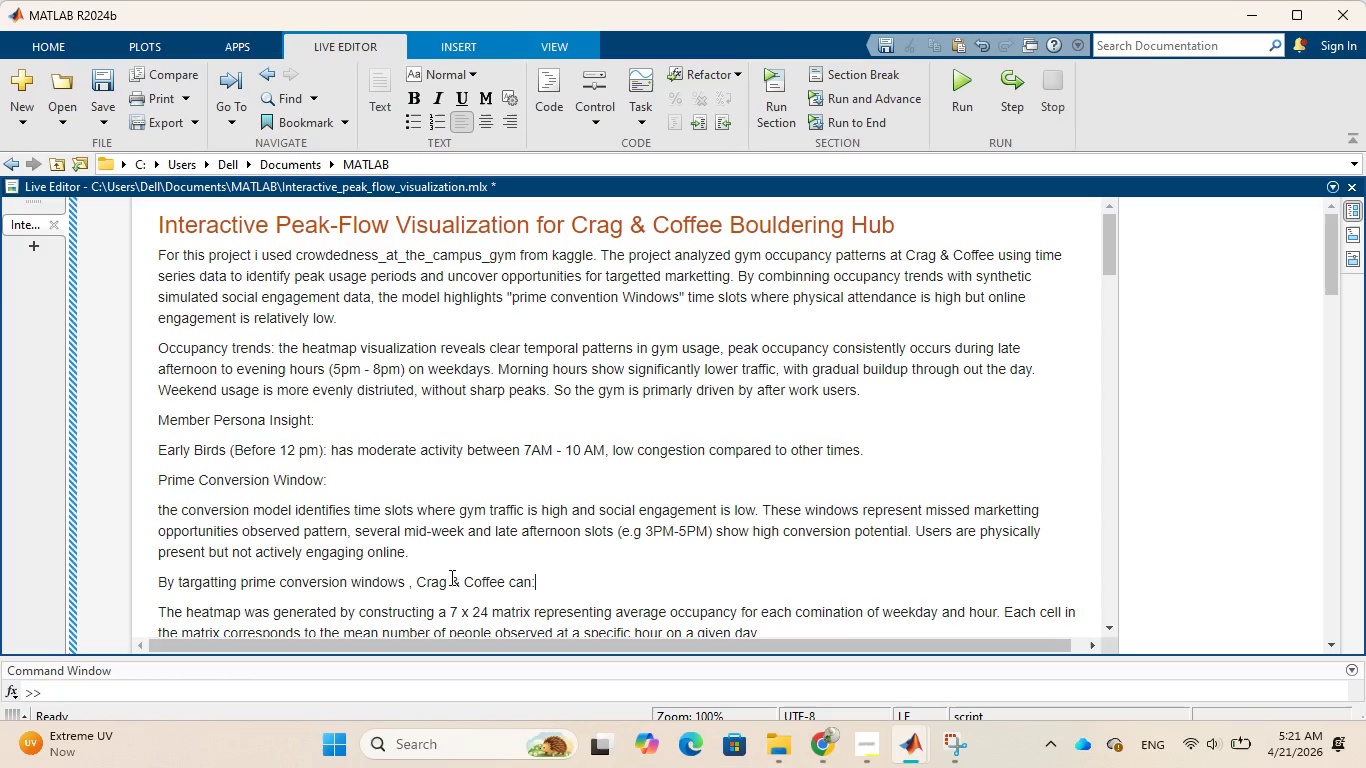 
key(Shift+Enter)
 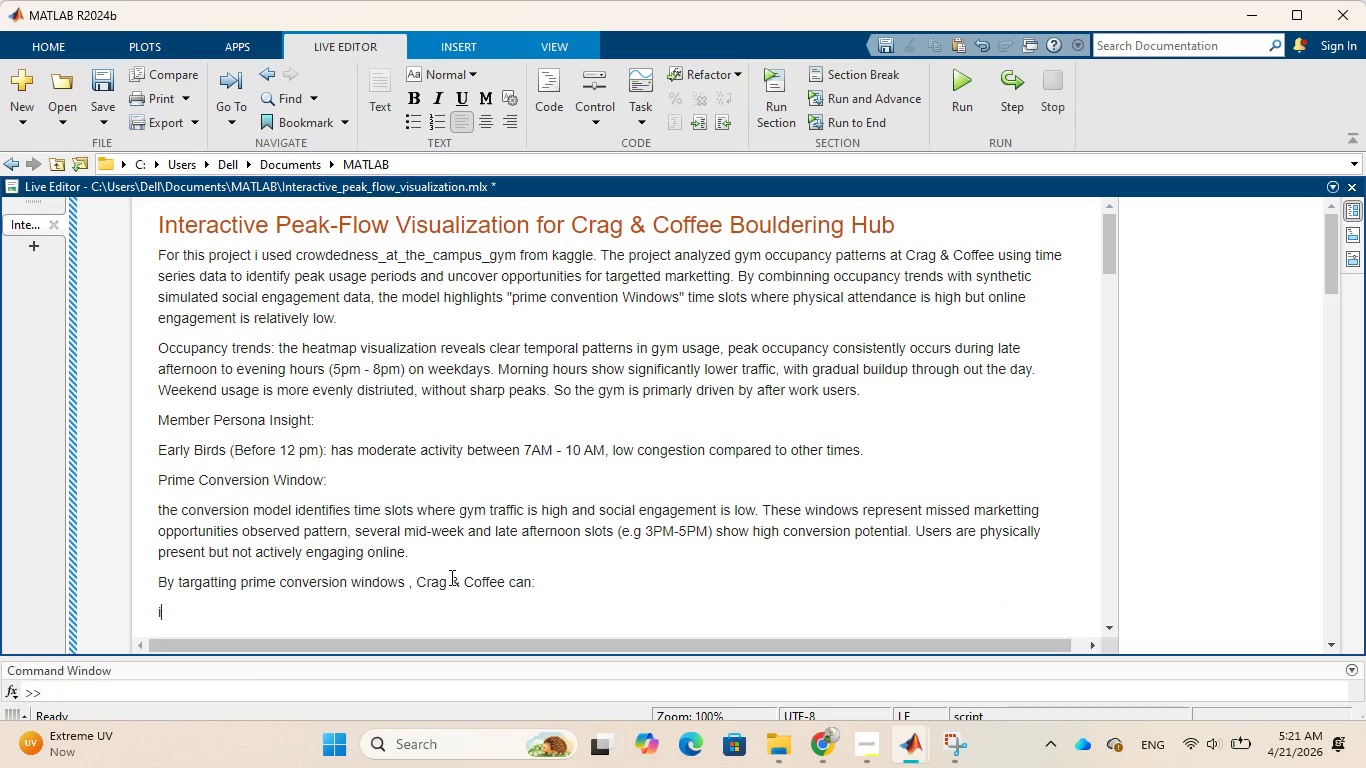 
type(increase on site engagement, impri)
key(Backspace)
type(ove event )
 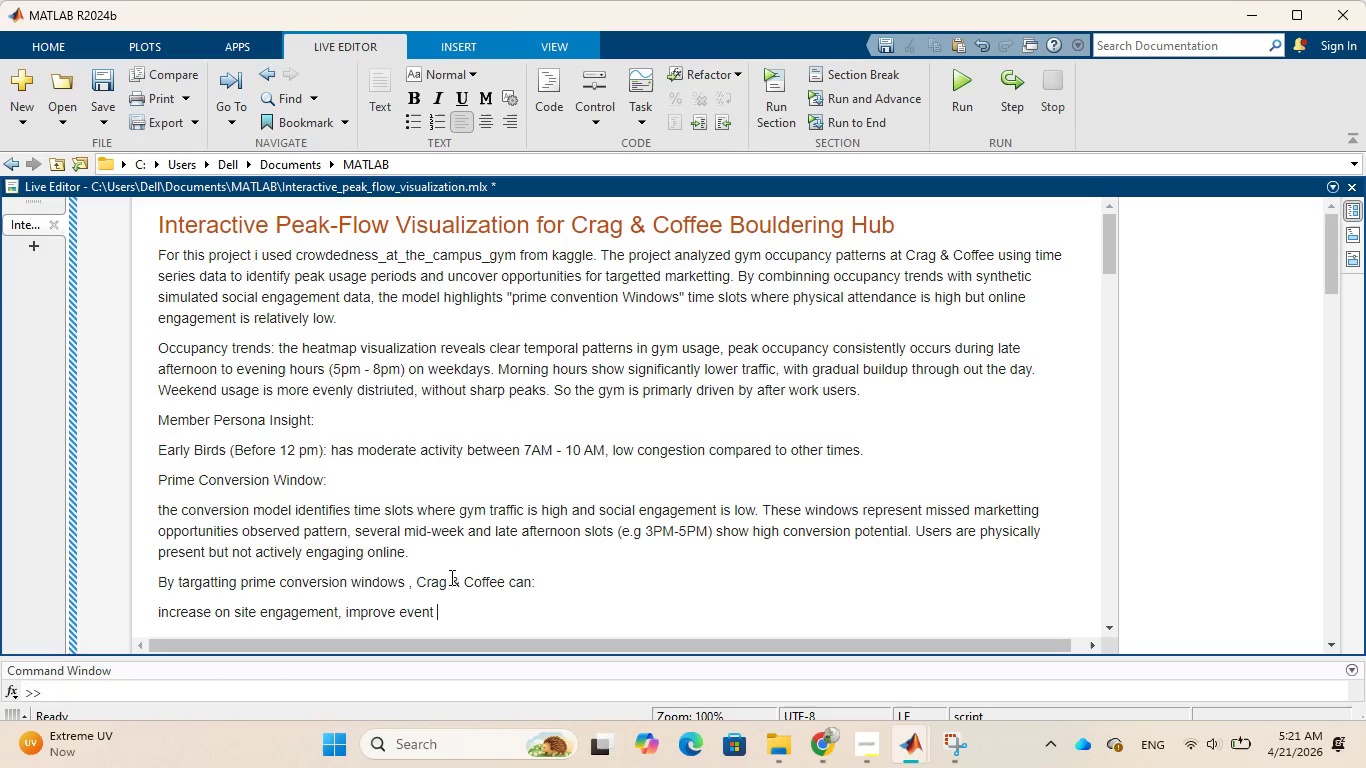 
type(participation rate)
 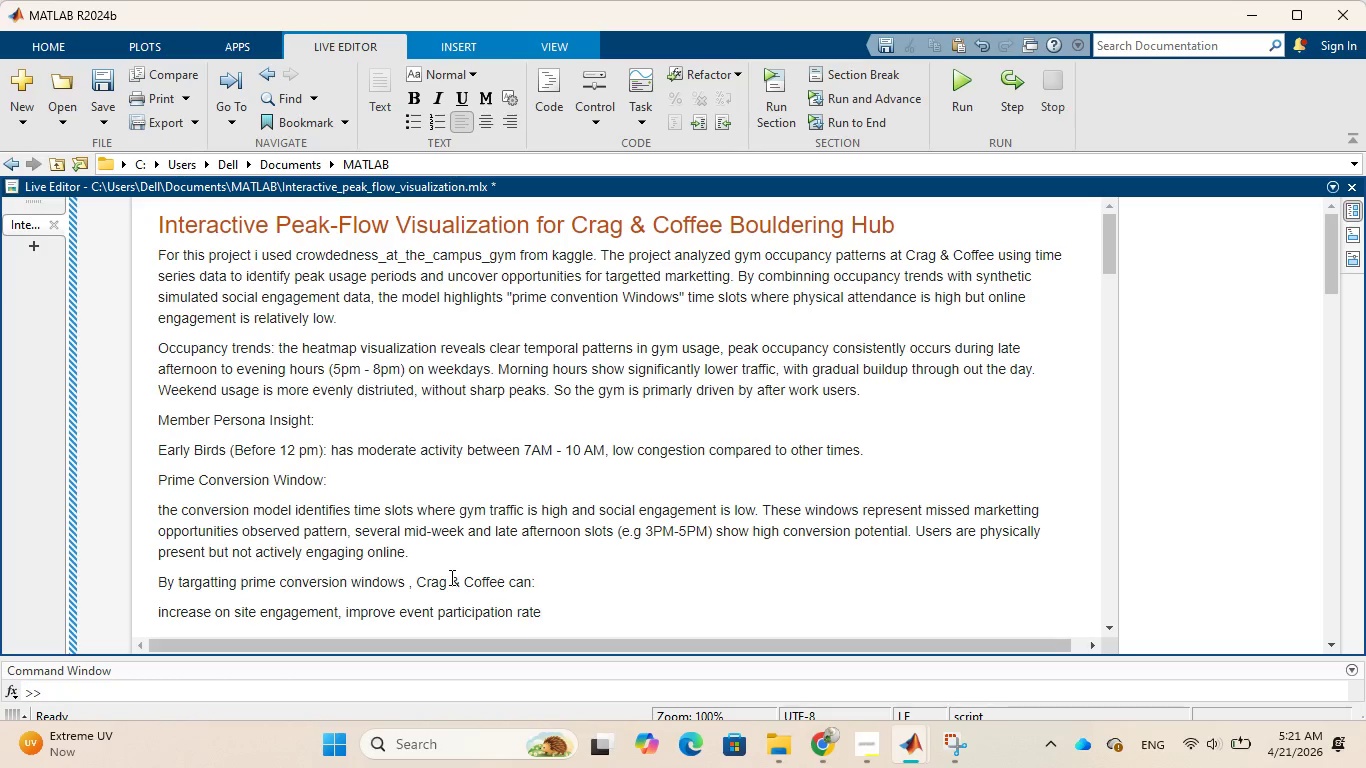 
type(, bridge the gap)
 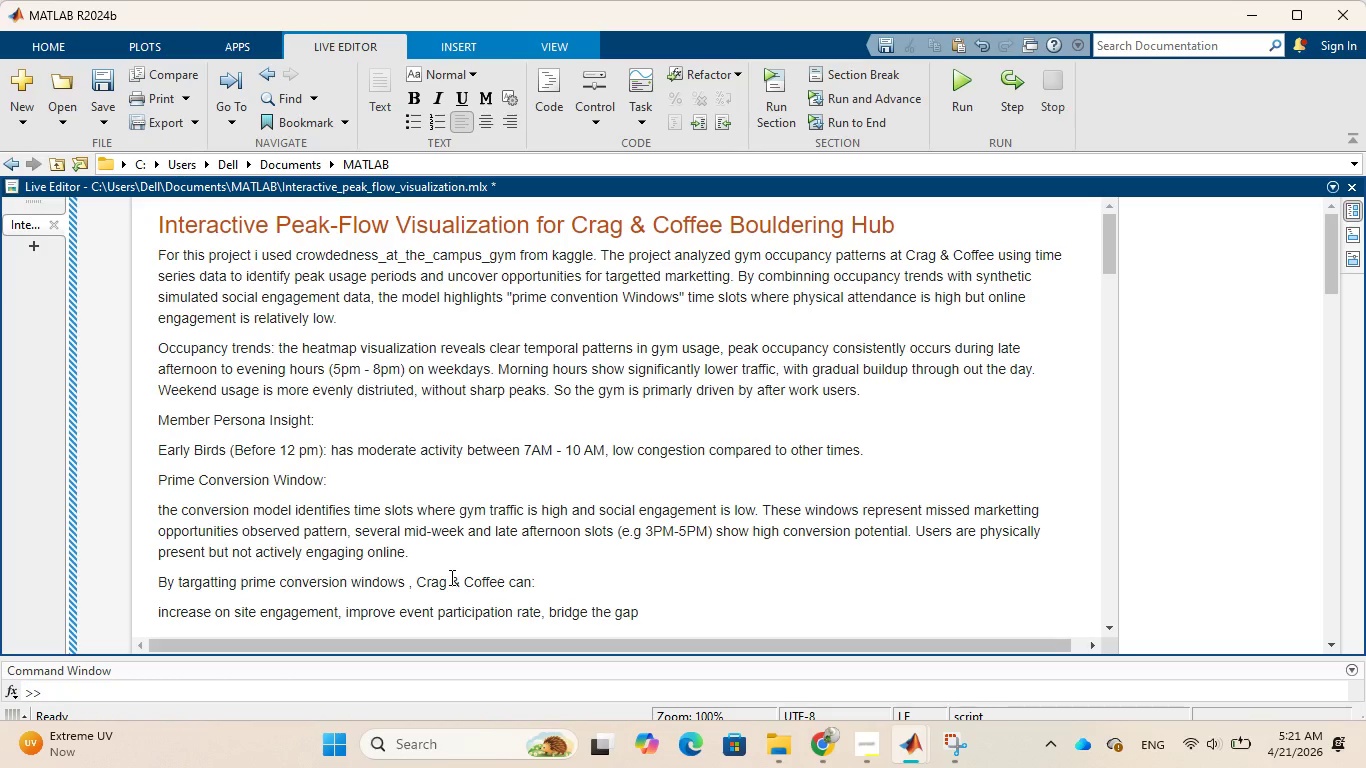 
type( between physical presence and digital interaction)
 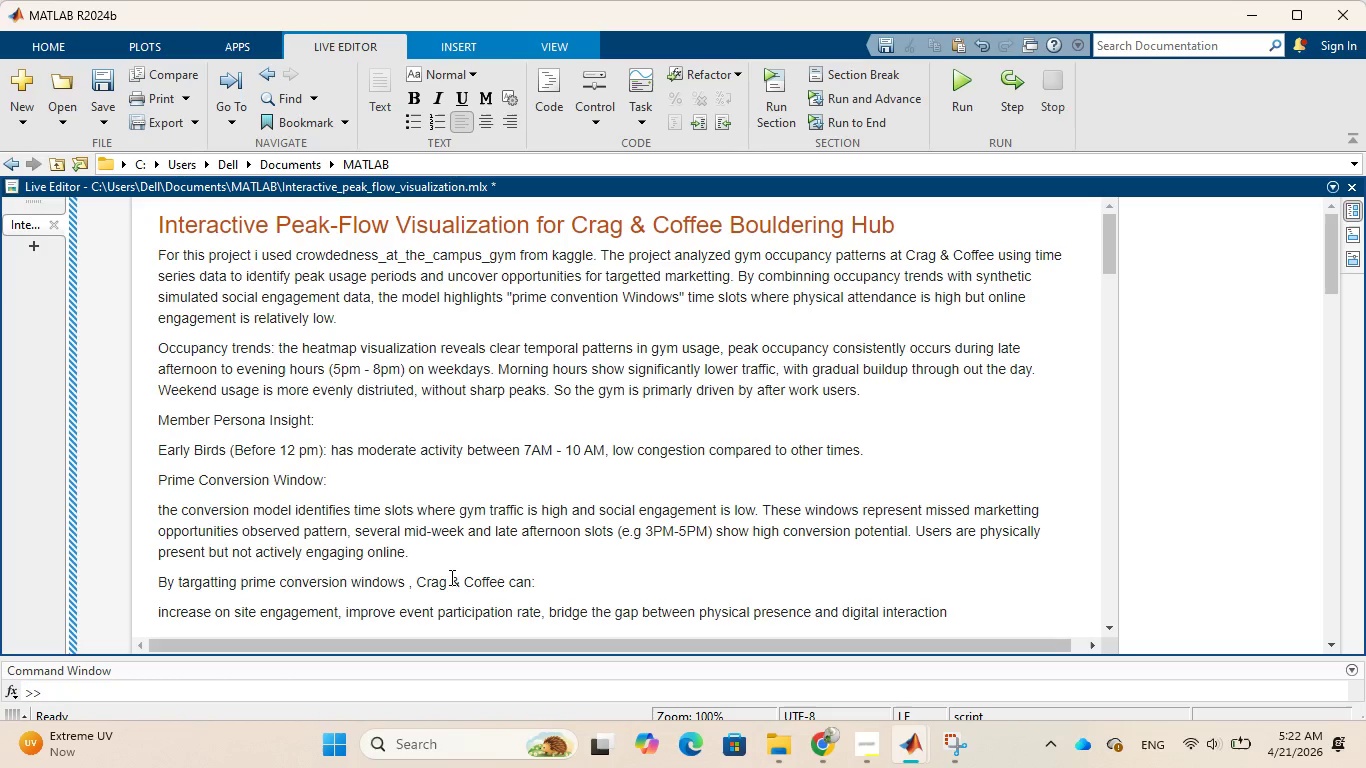 
wait(13.06)
 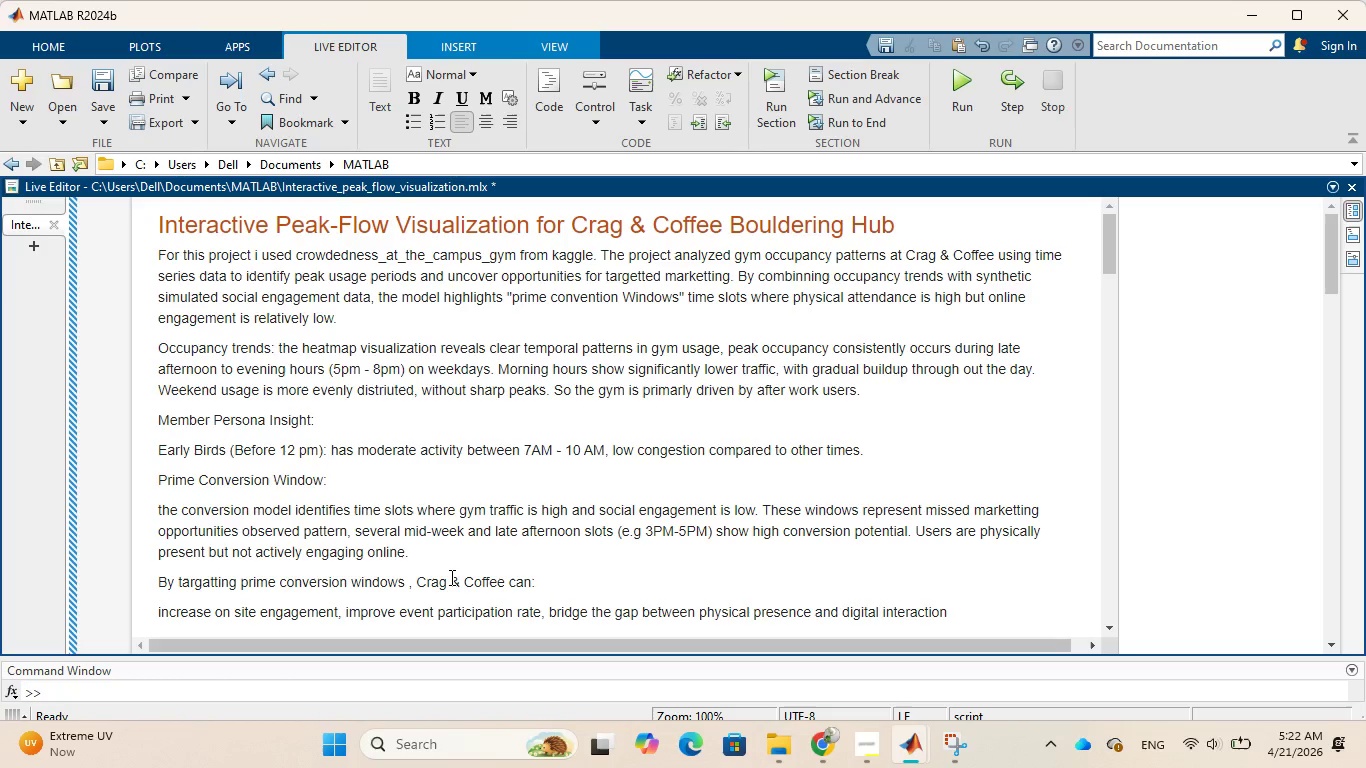 
left_click([827, 653])